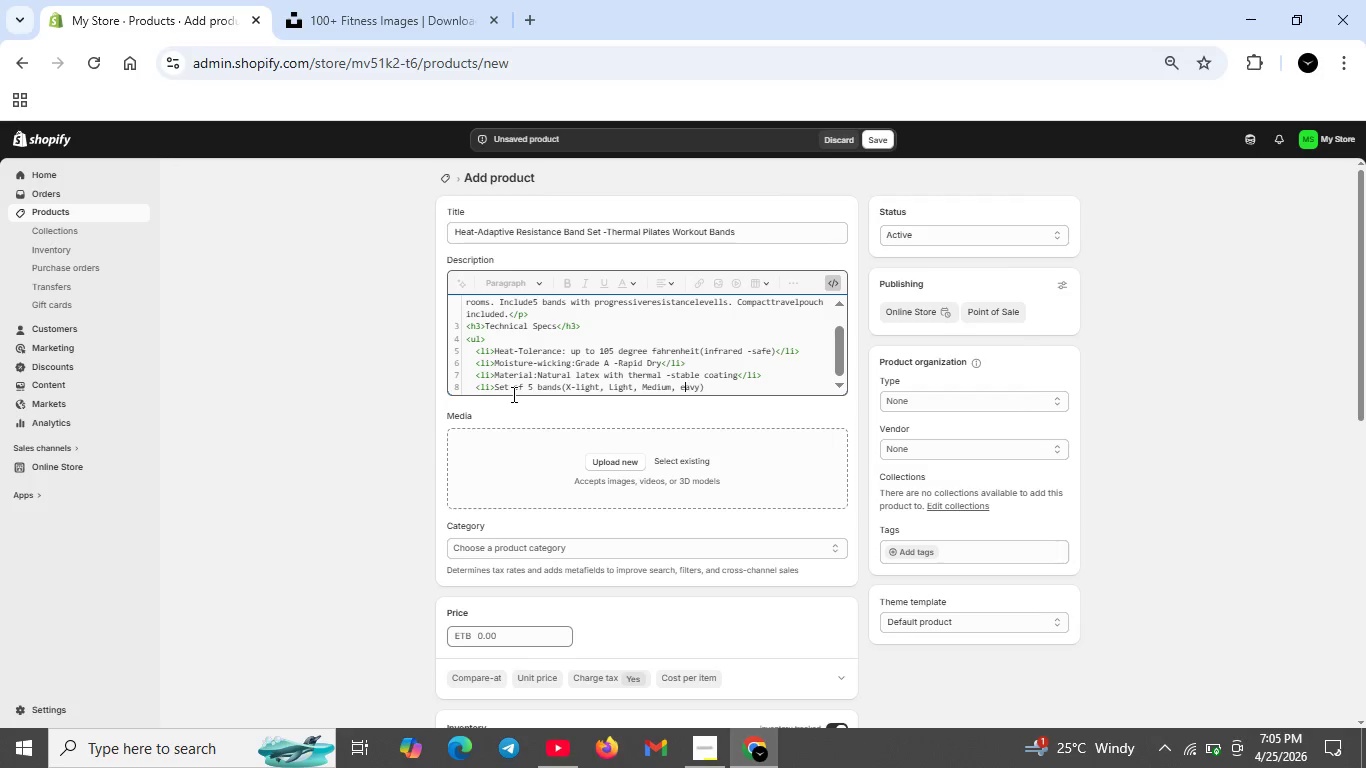 
key(ArrowLeft)
 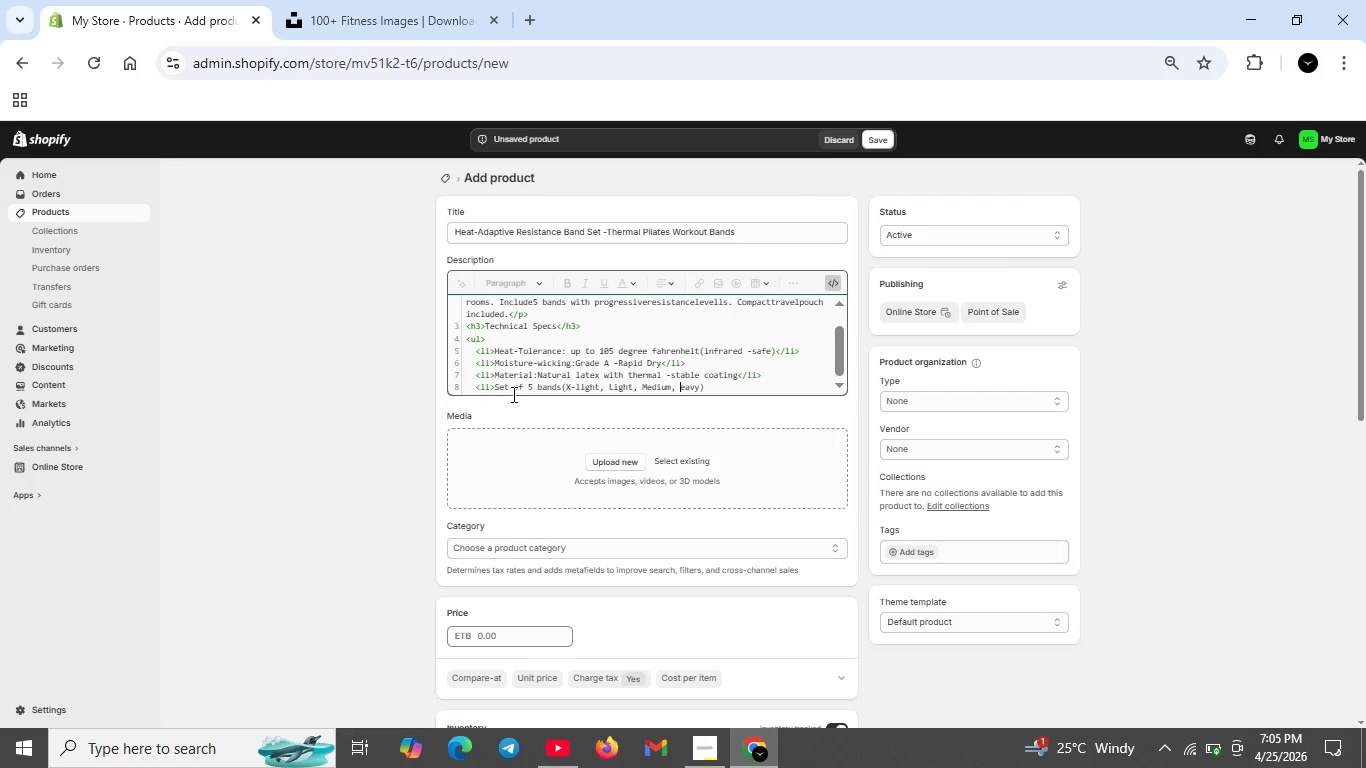 
key(ArrowLeft)
 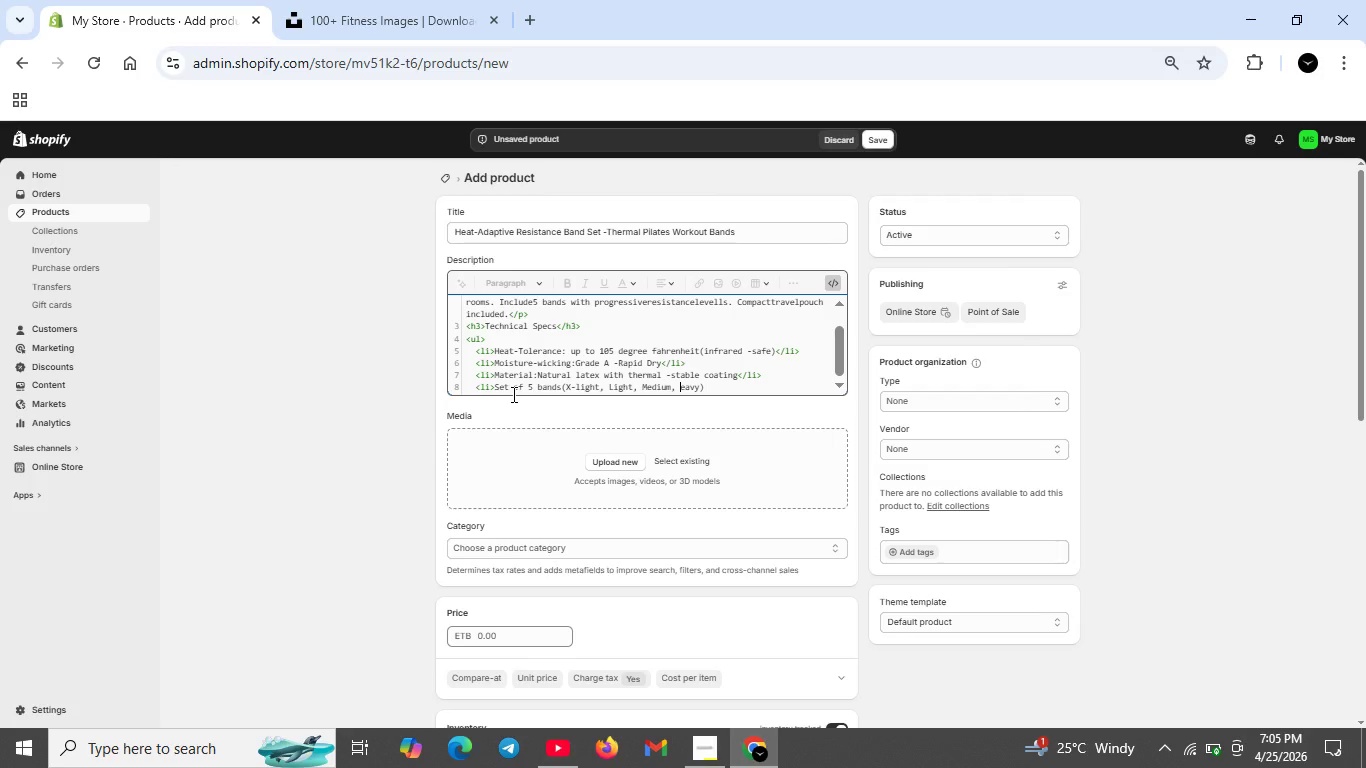 
key(CapsLock)
 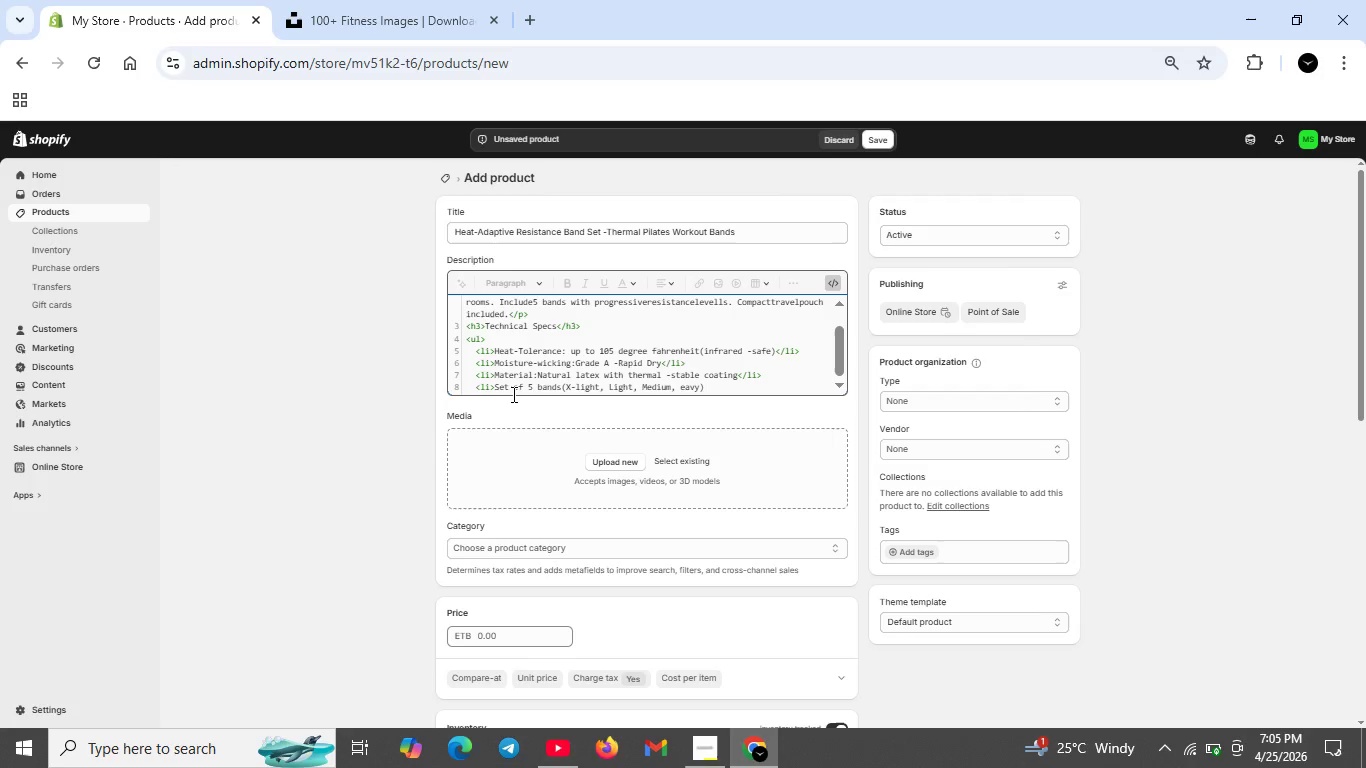 
key(H)
 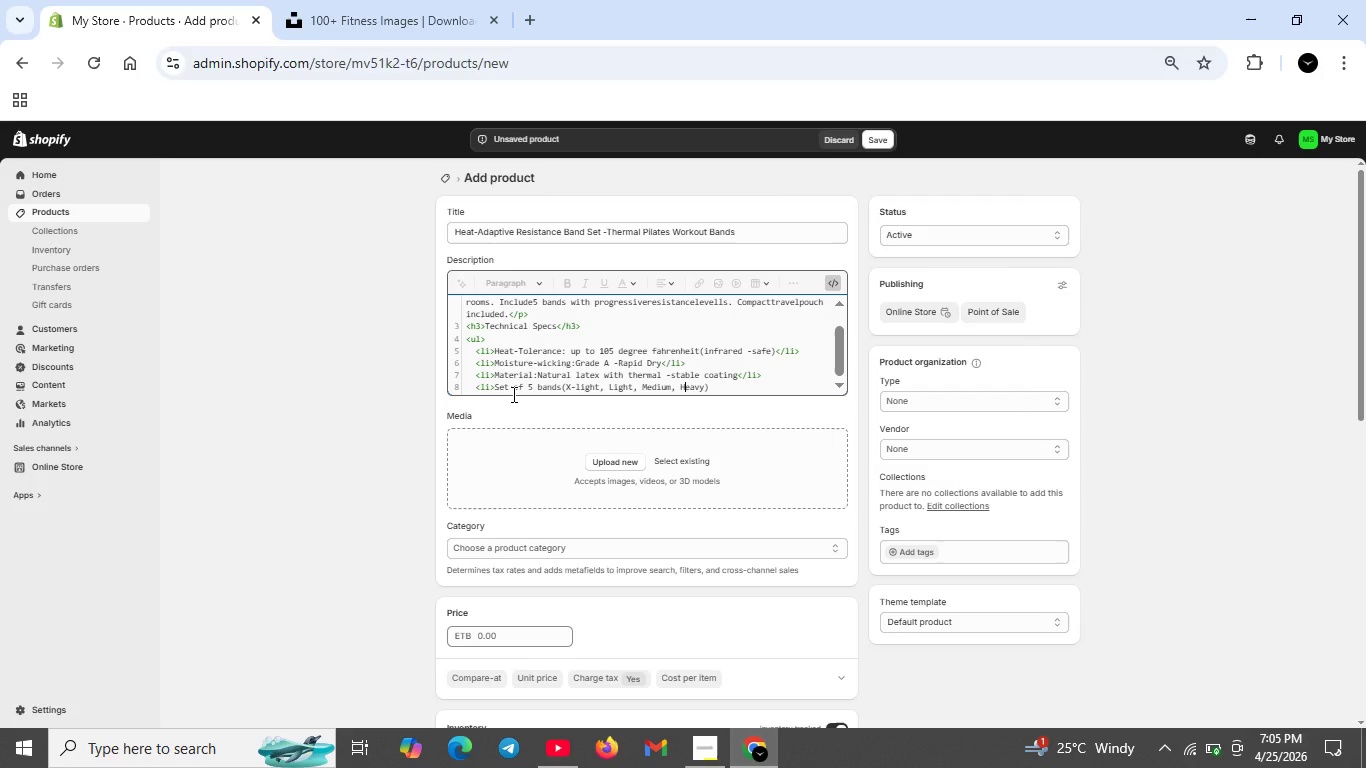 
key(CapsLock)
 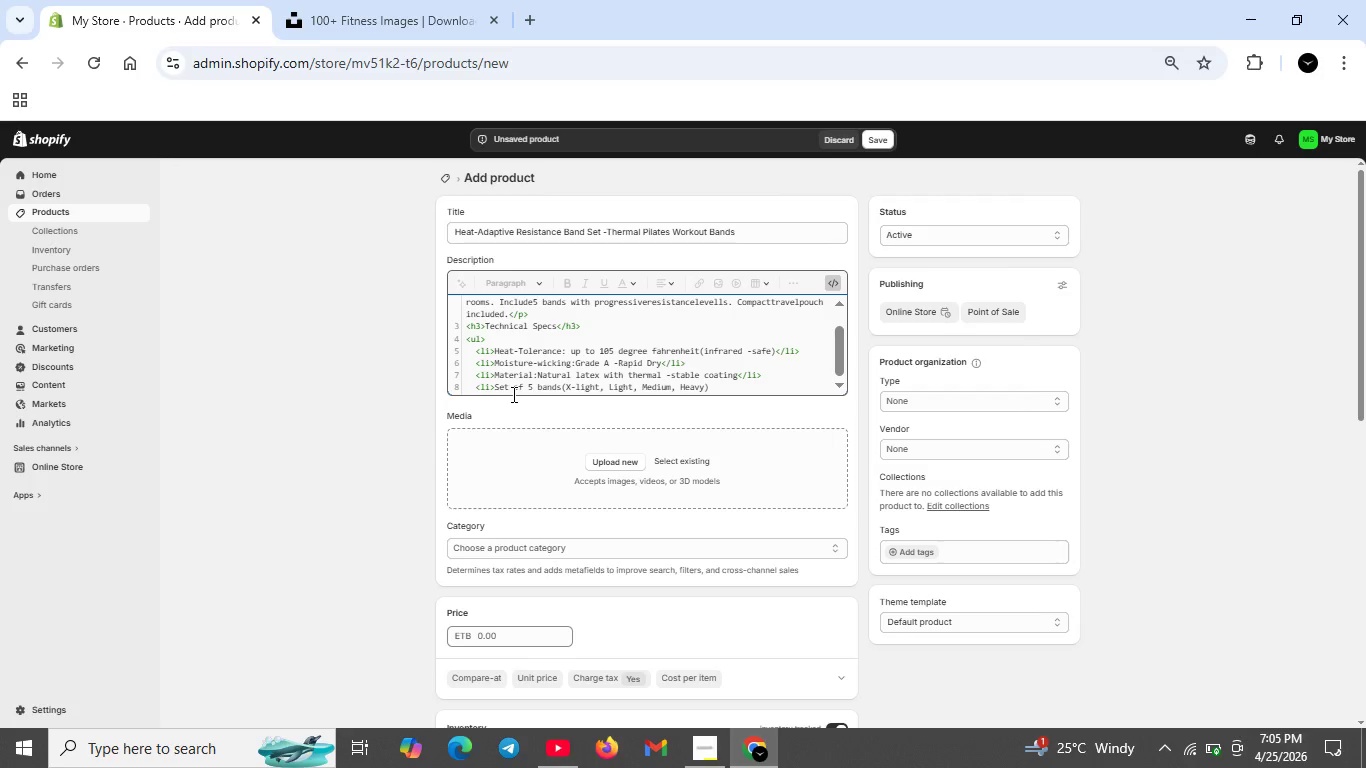 
key(ArrowRight)
 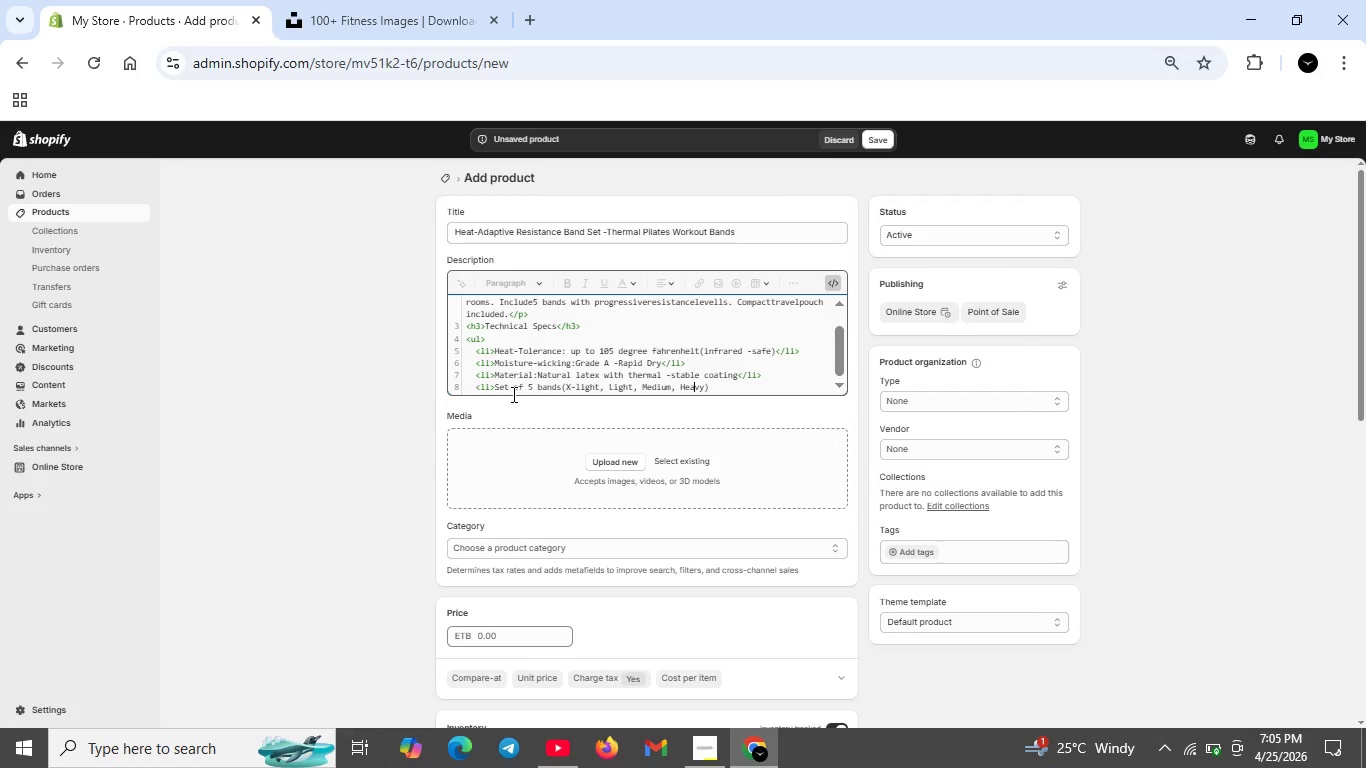 
key(ArrowRight)
 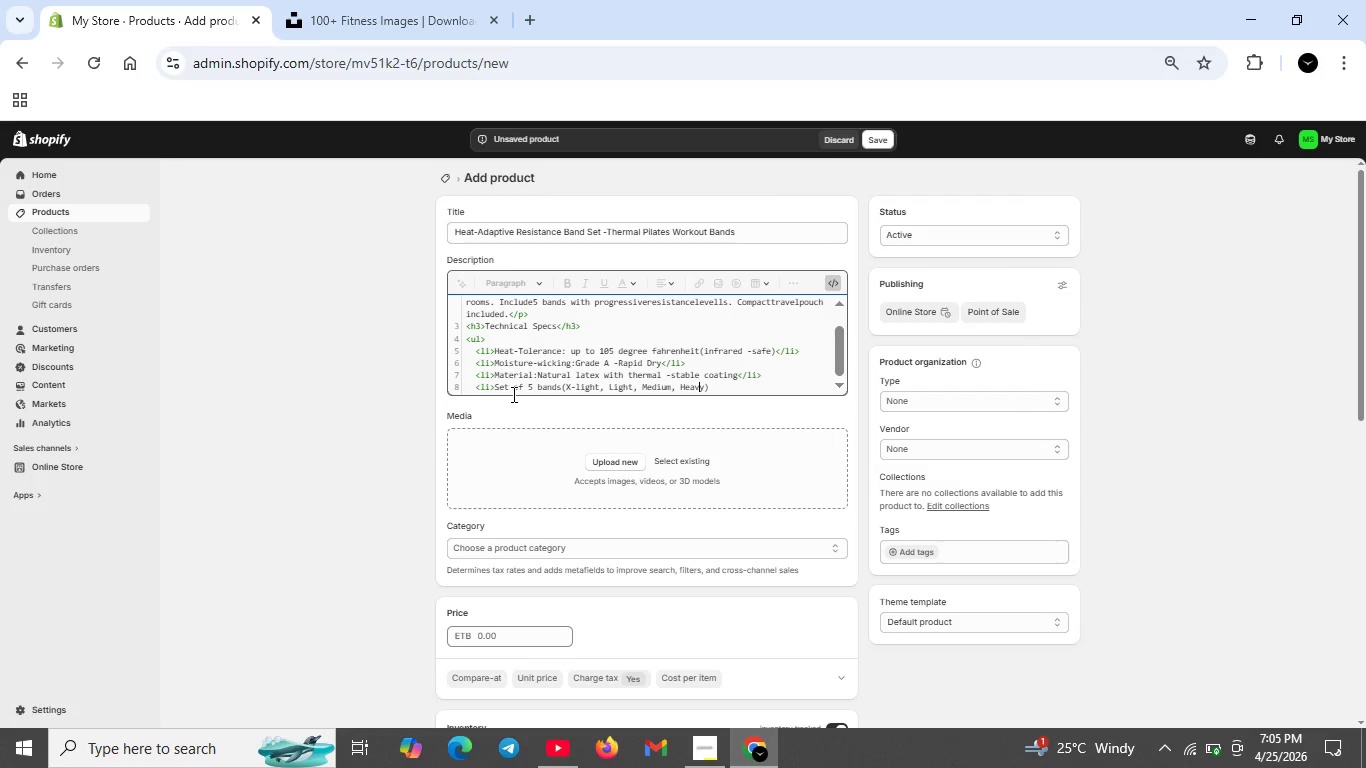 
key(ArrowRight)
 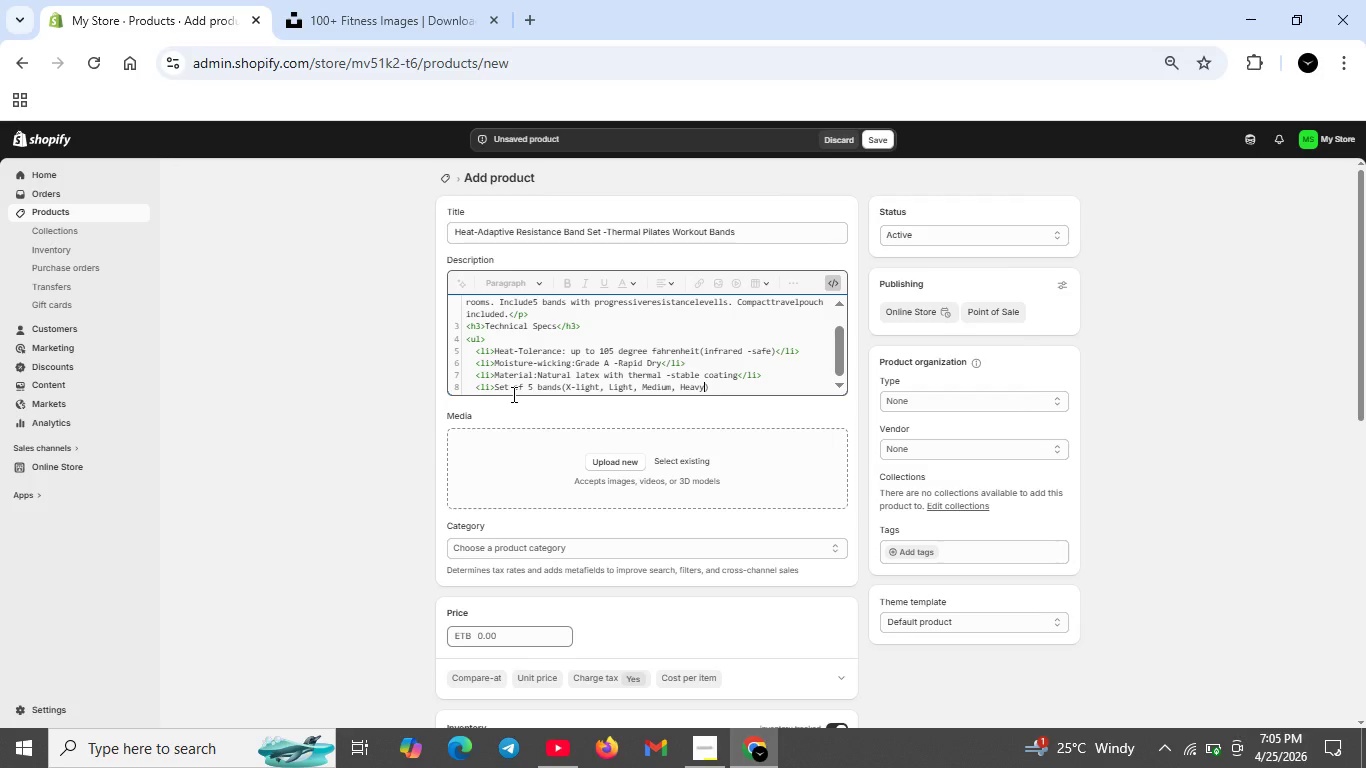 
key(ArrowRight)
 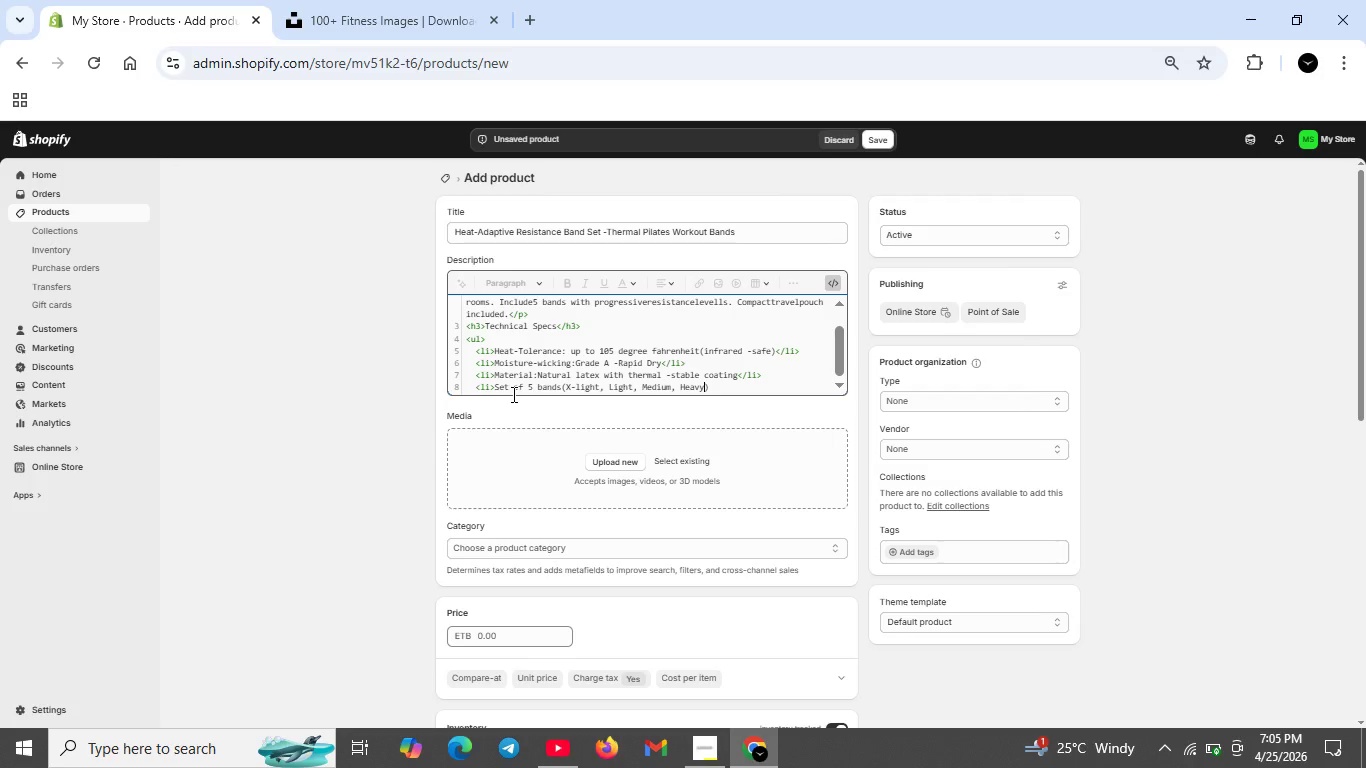 
type(, X-Heavy)
 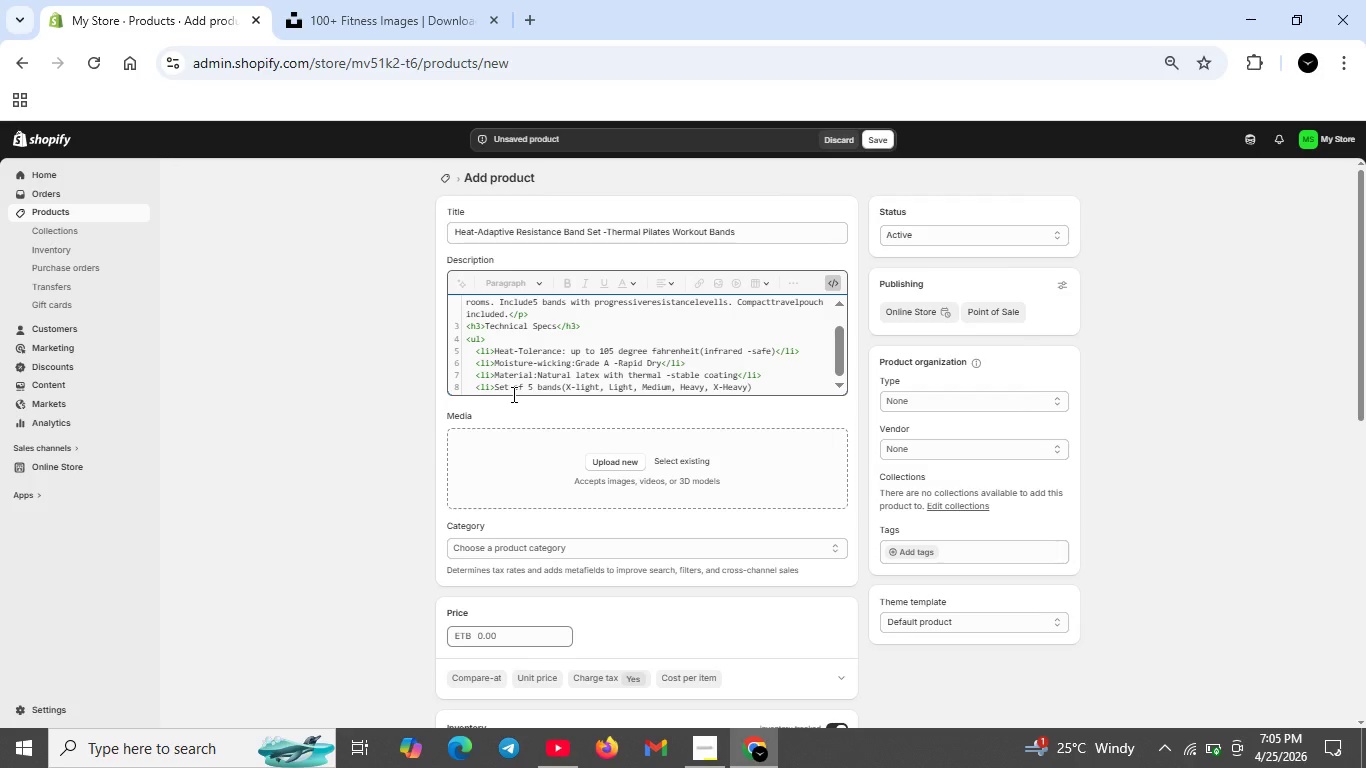 
key(ArrowRight)
 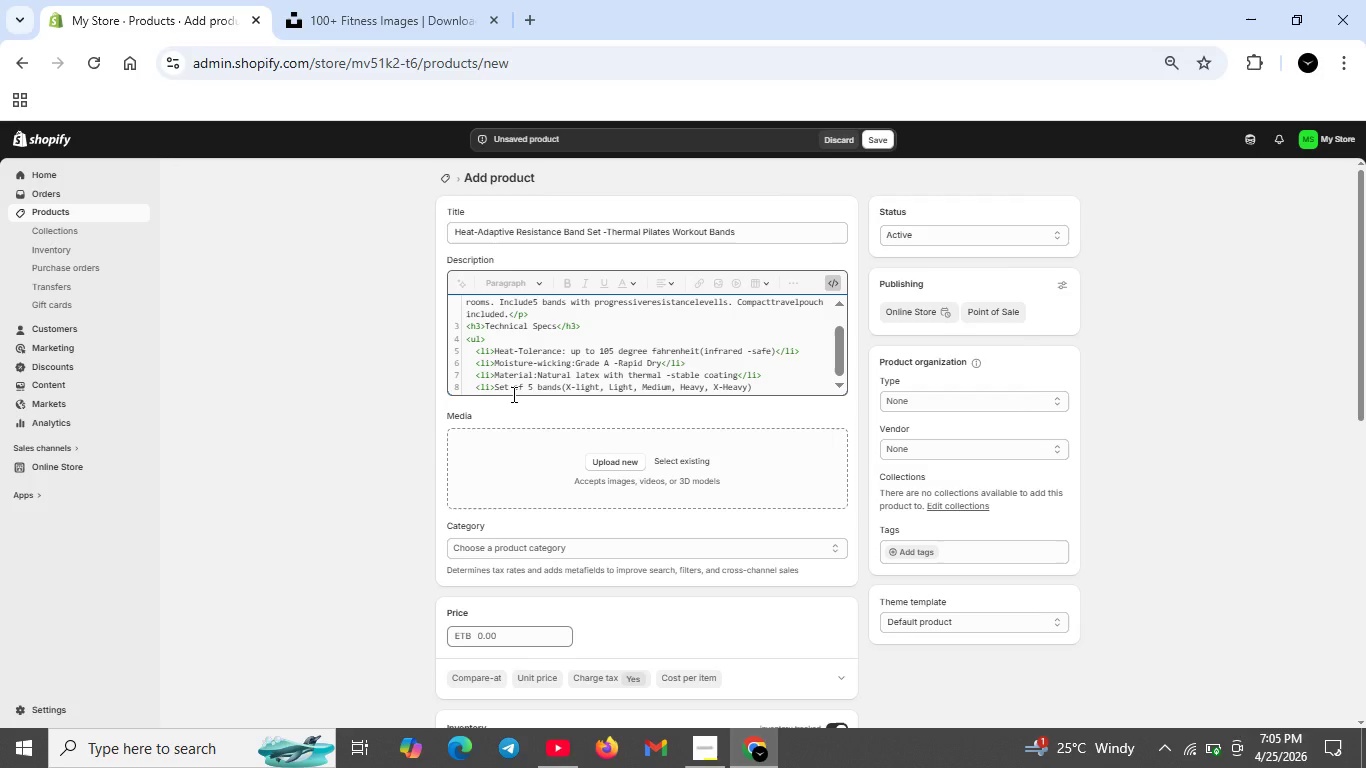 
type(</li?)
 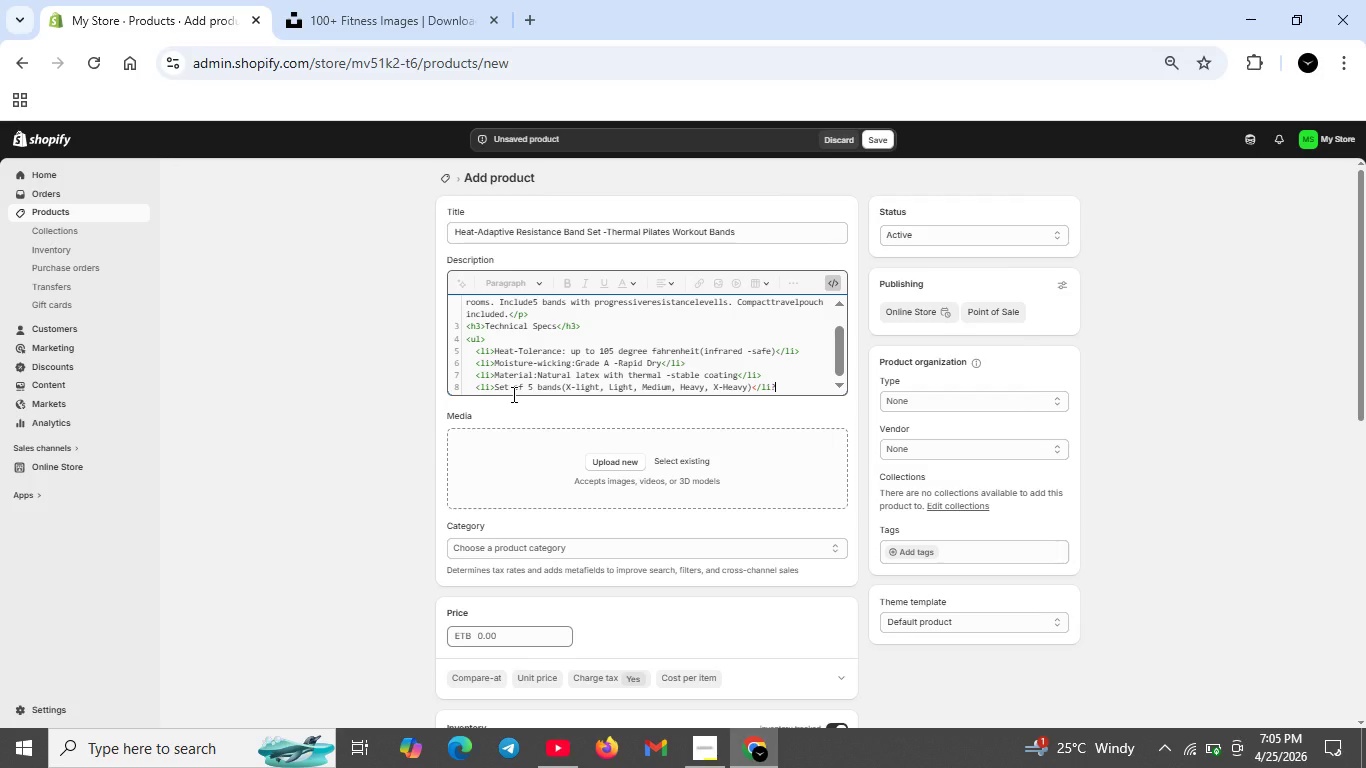 
wait(22.27)
 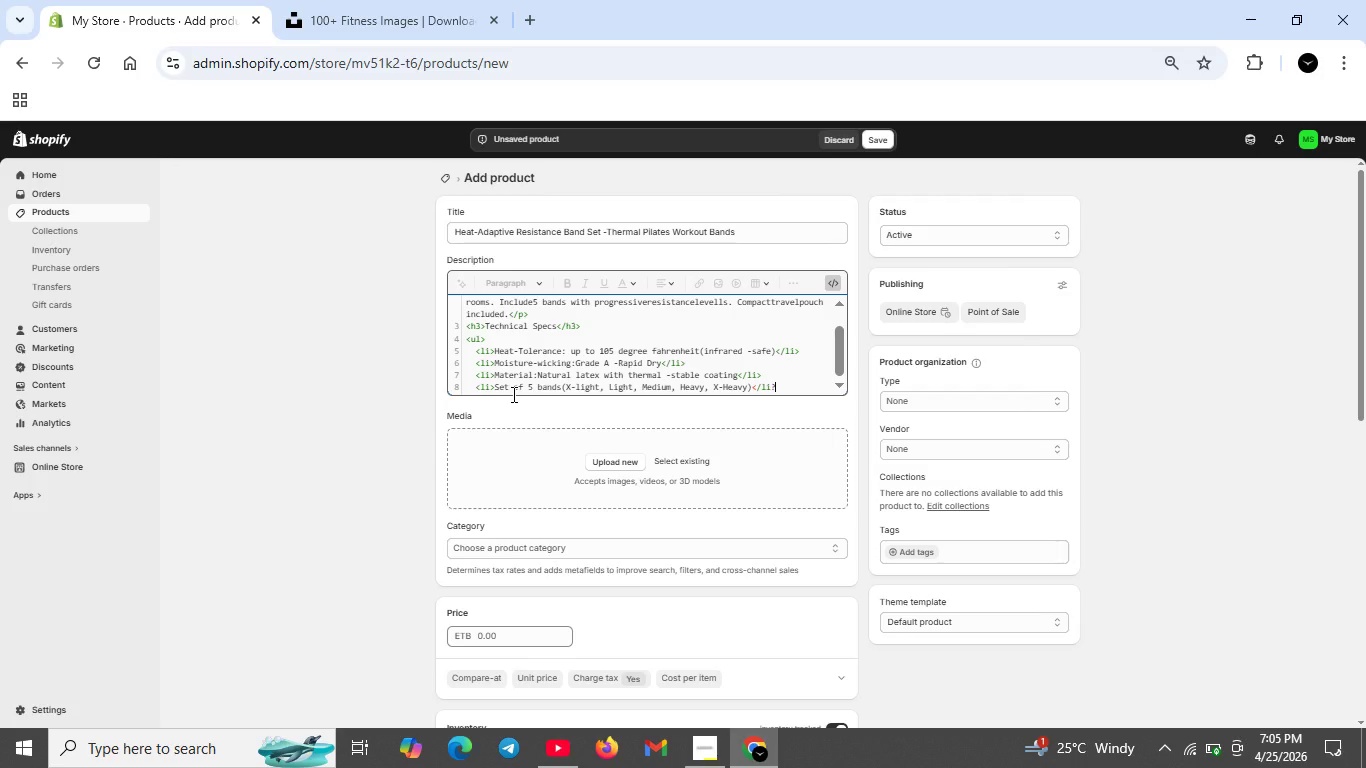 
key(Backspace)
 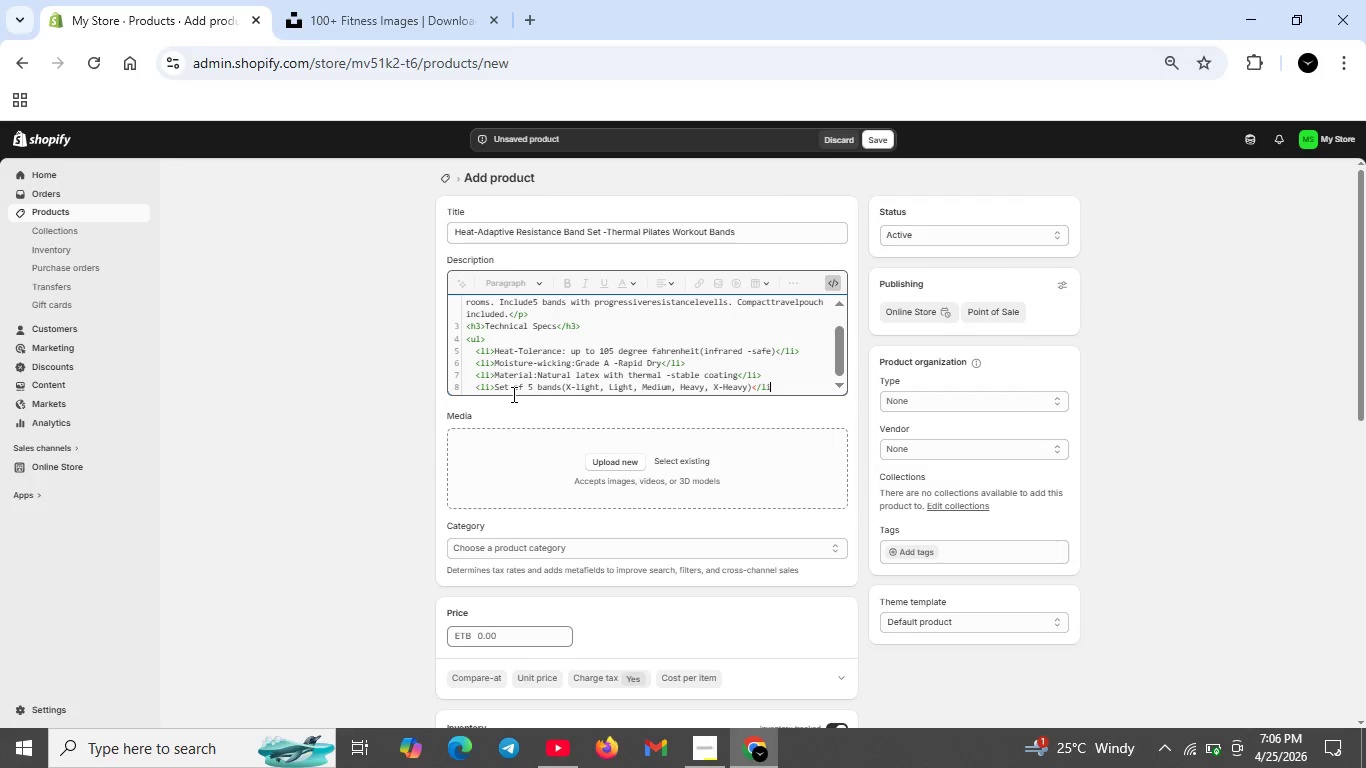 
key(Shift+ShiftRight)
 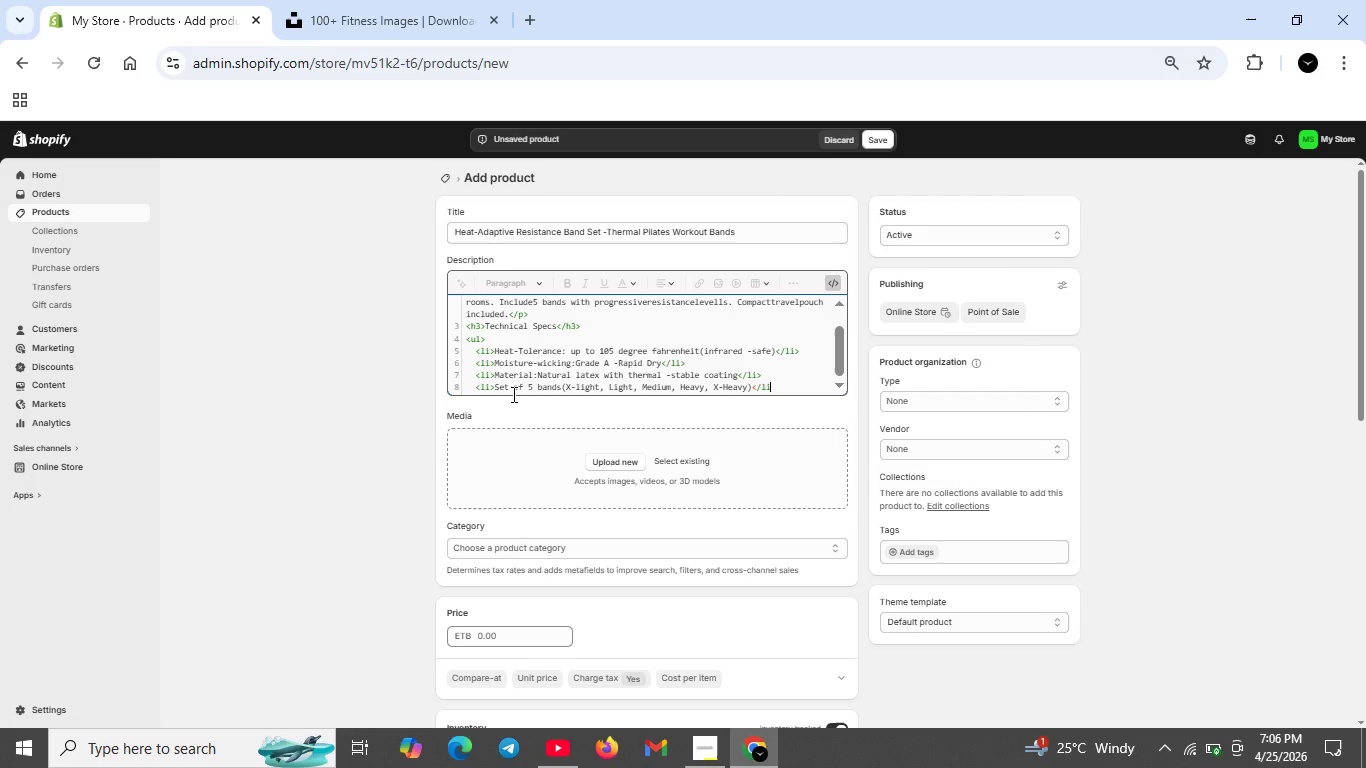 
key(Shift+Period)
 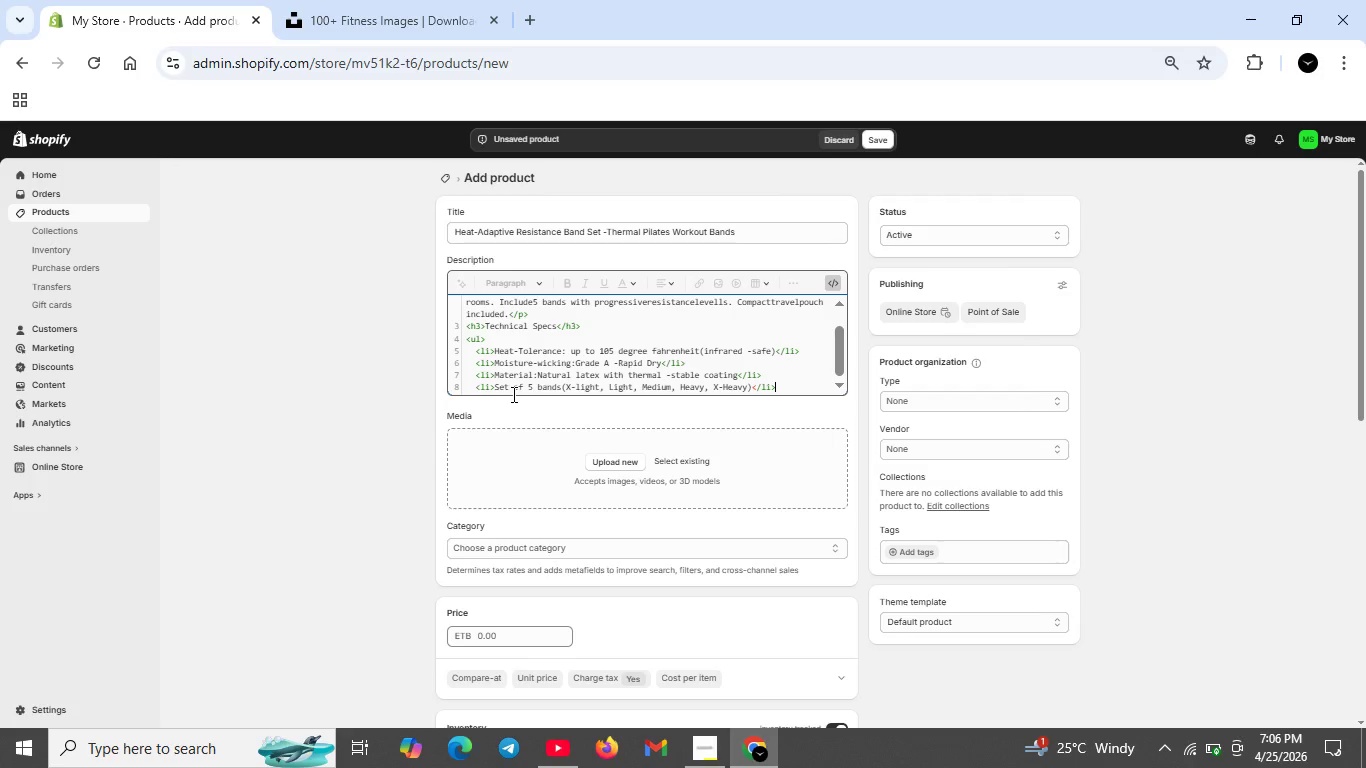 
key(Shift+ShiftRight)
 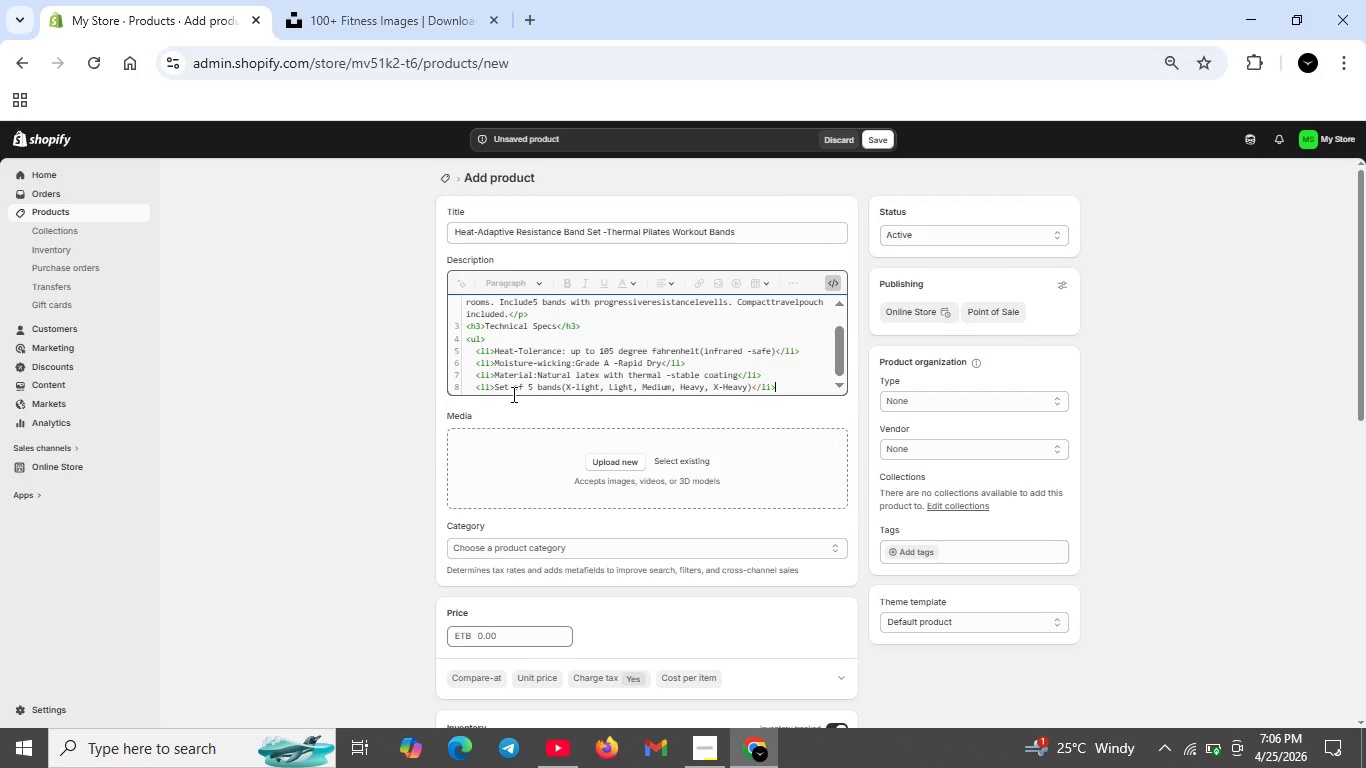 
key(Shift+Enter)
 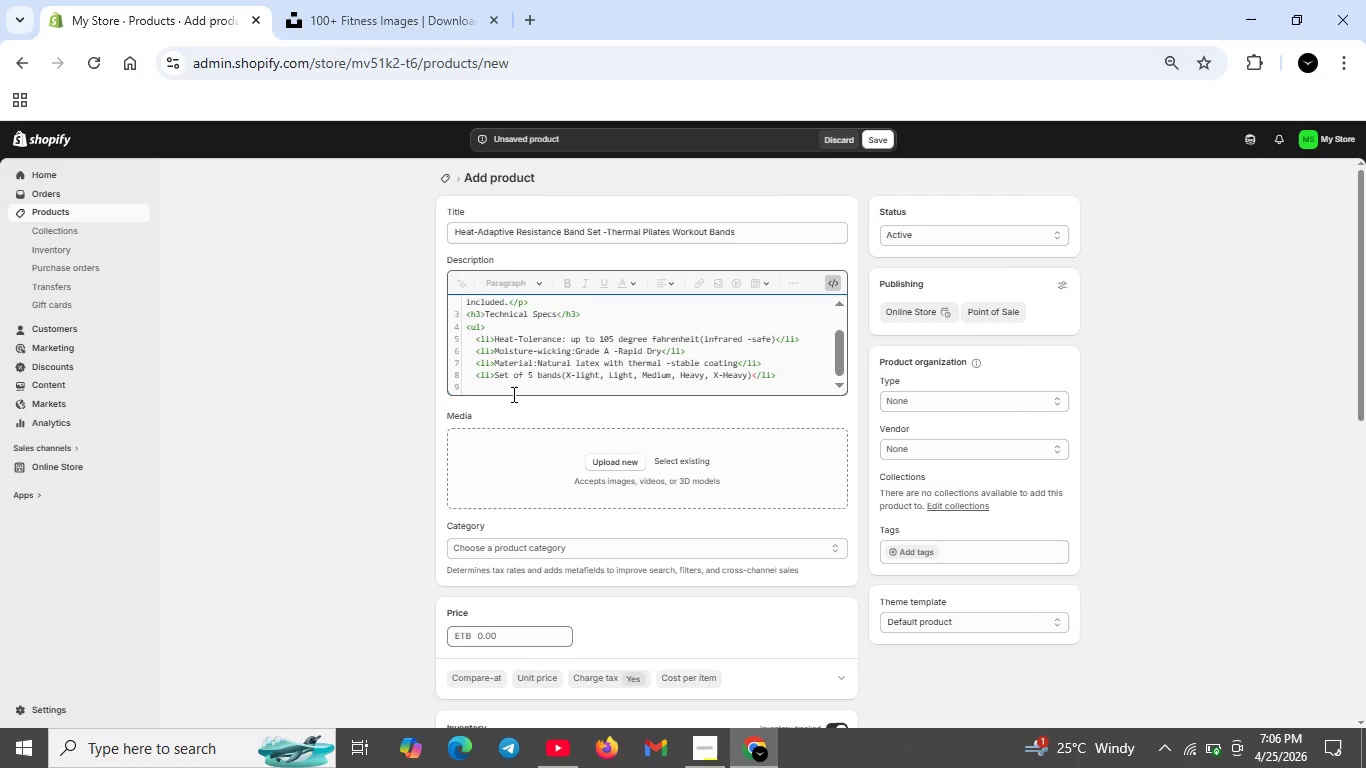 
type(</ul>)
 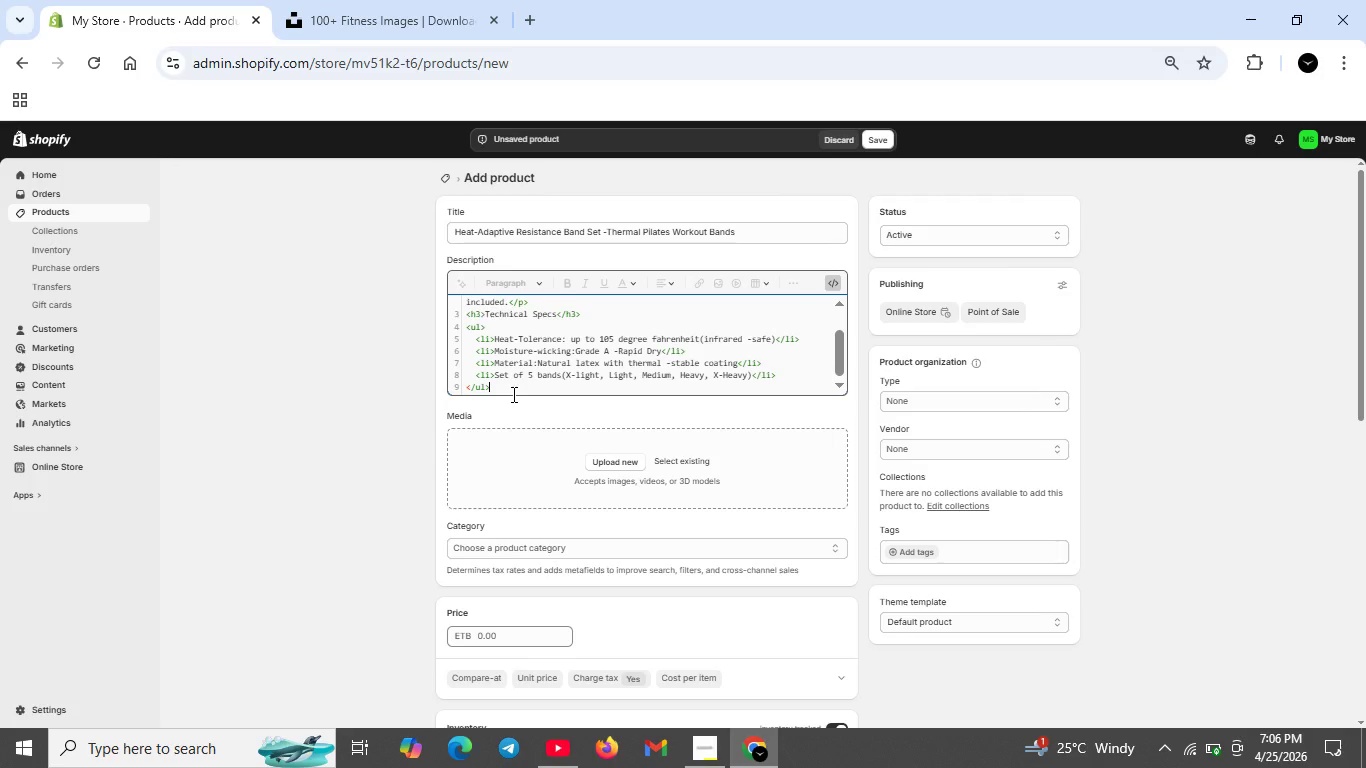 
key(Shift+Enter)
 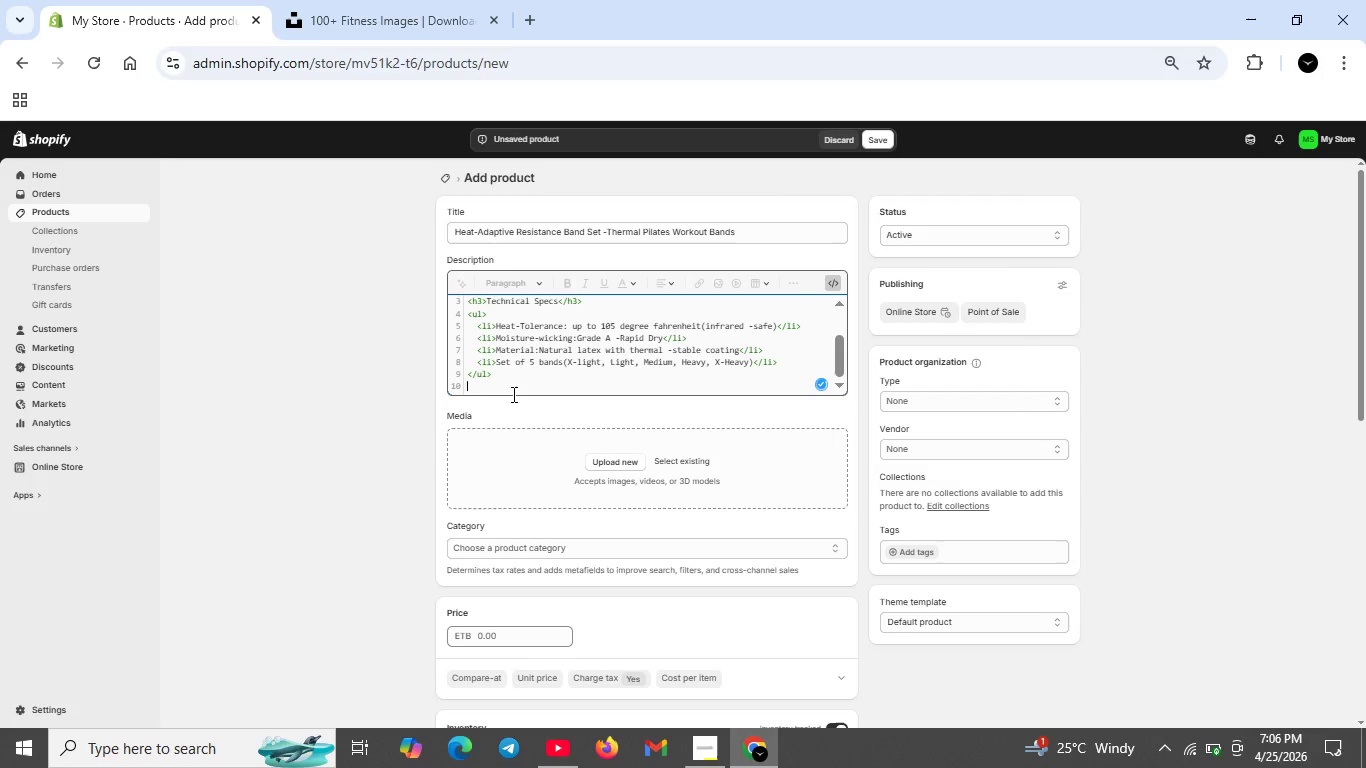 
type(<p><strog)
key(Backspace)
type(m)
key(Backspace)
type(ng>Care:</strong>Wipe celan. Store awayfrom sunlight )
 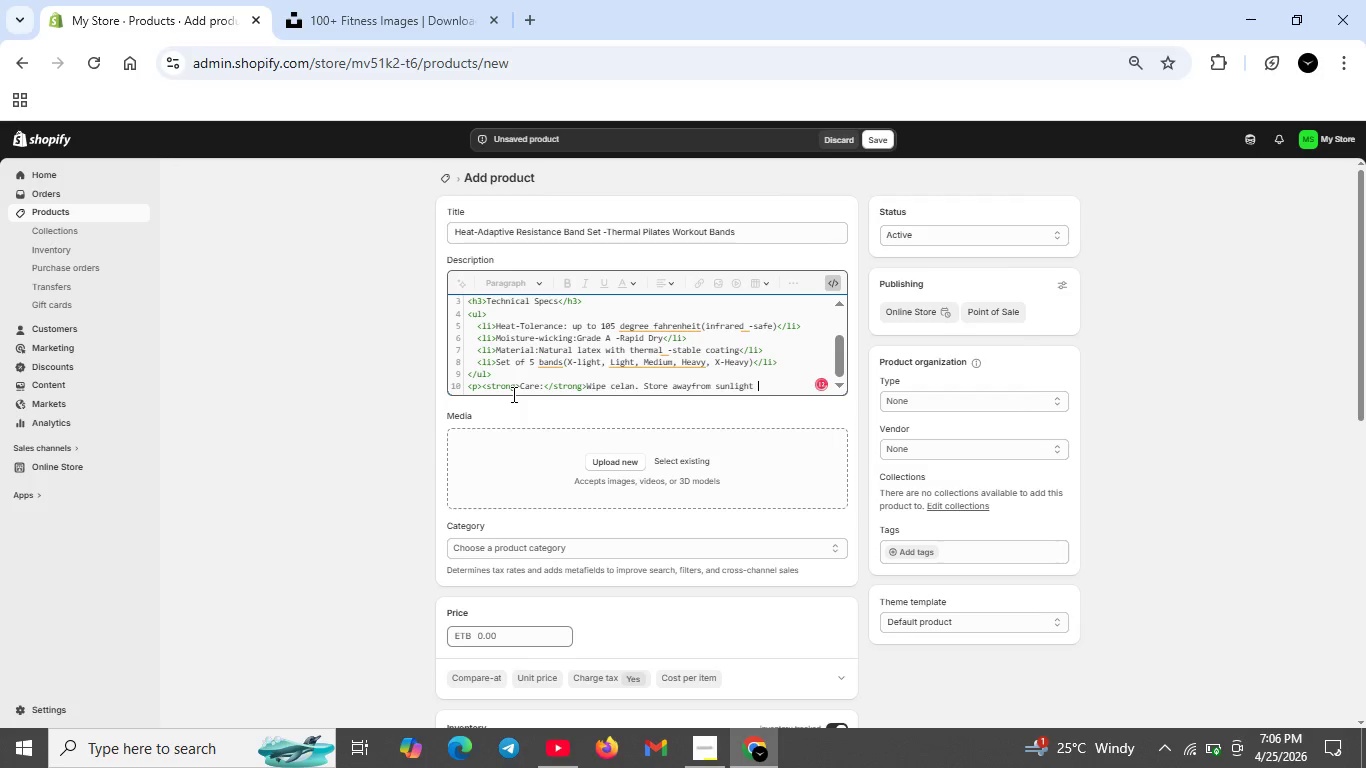 
key(ArrowLeft)
 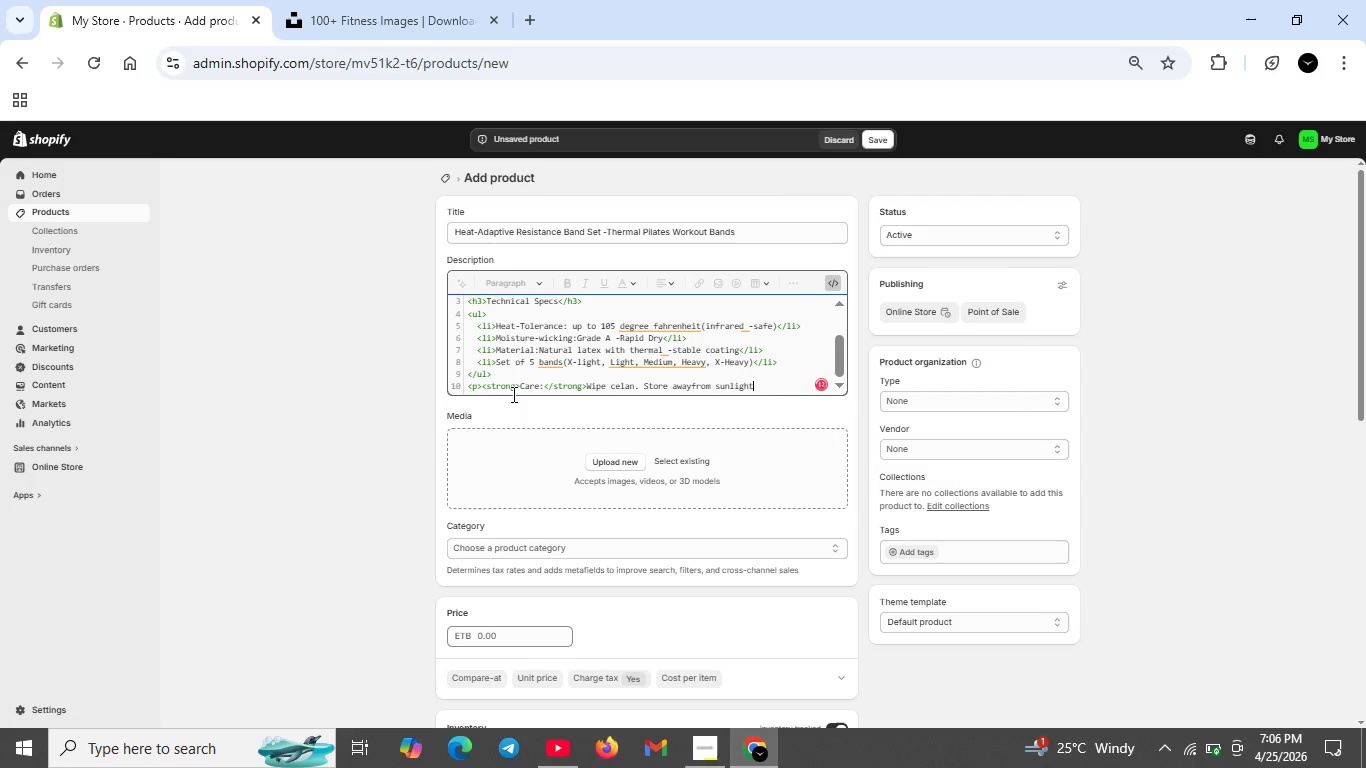 
key(ArrowLeft)
 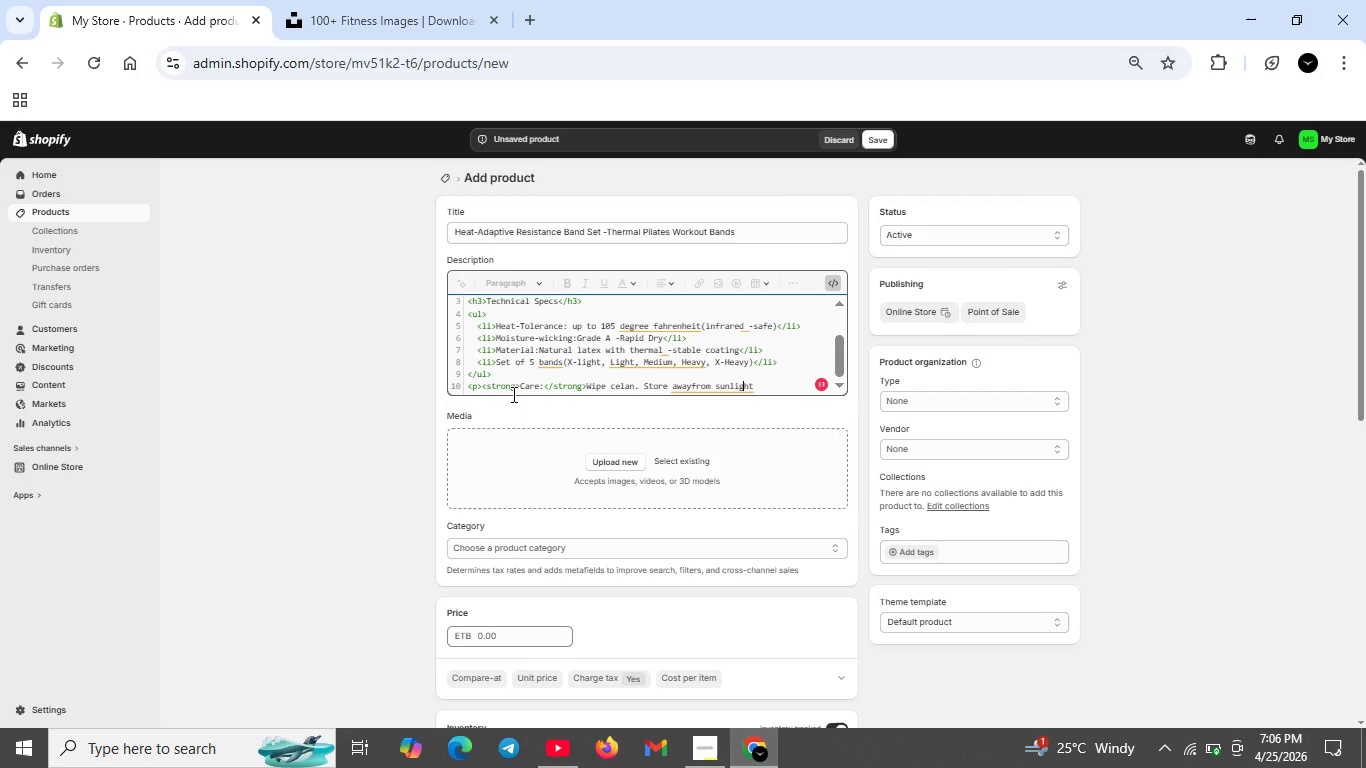 
key(ArrowLeft)
 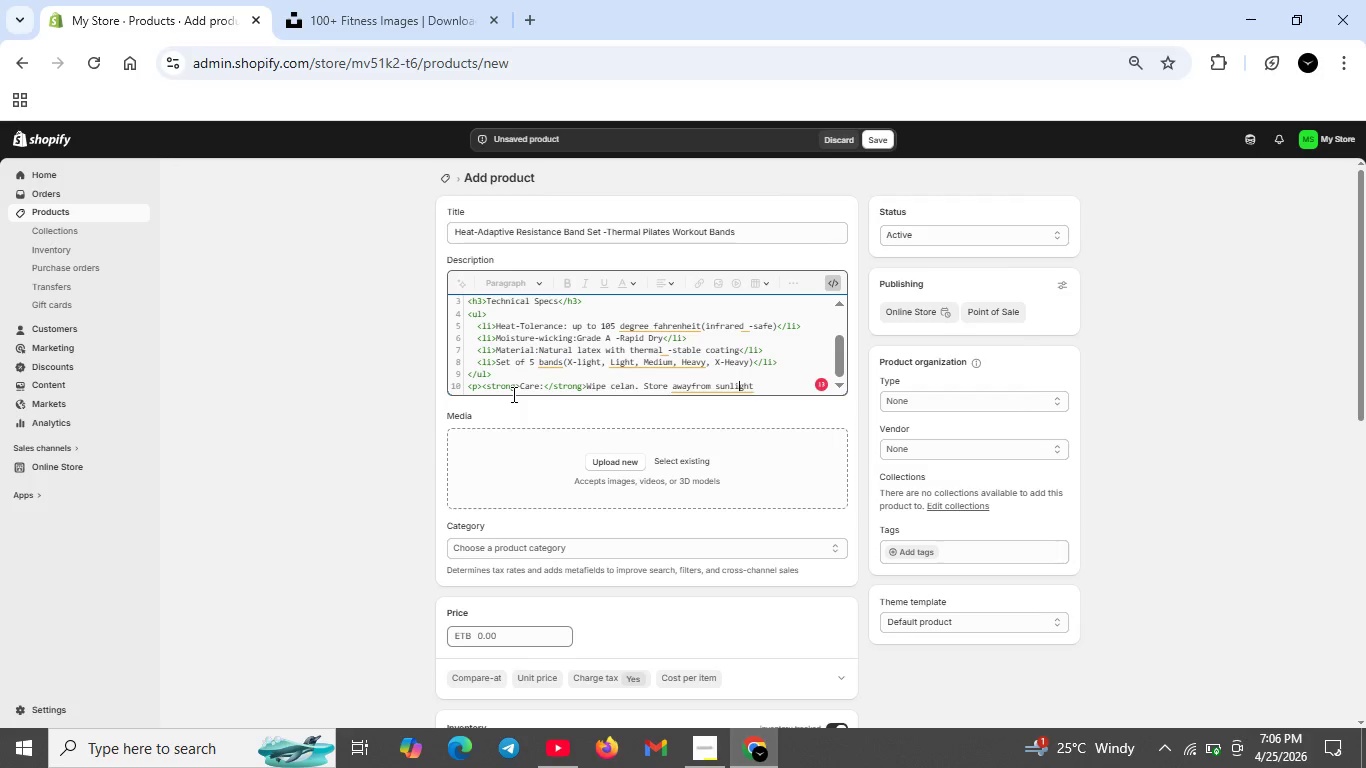 
key(ArrowLeft)
 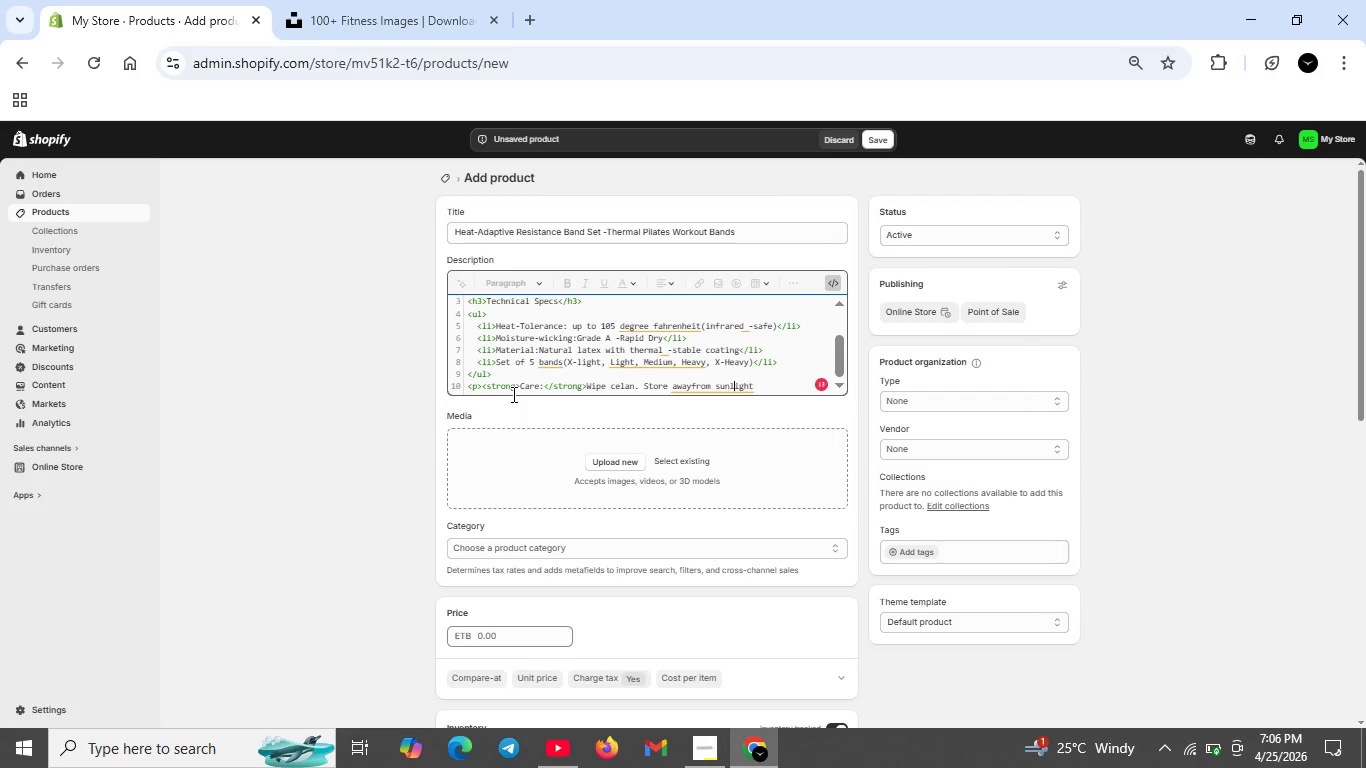 
key(ArrowLeft)
 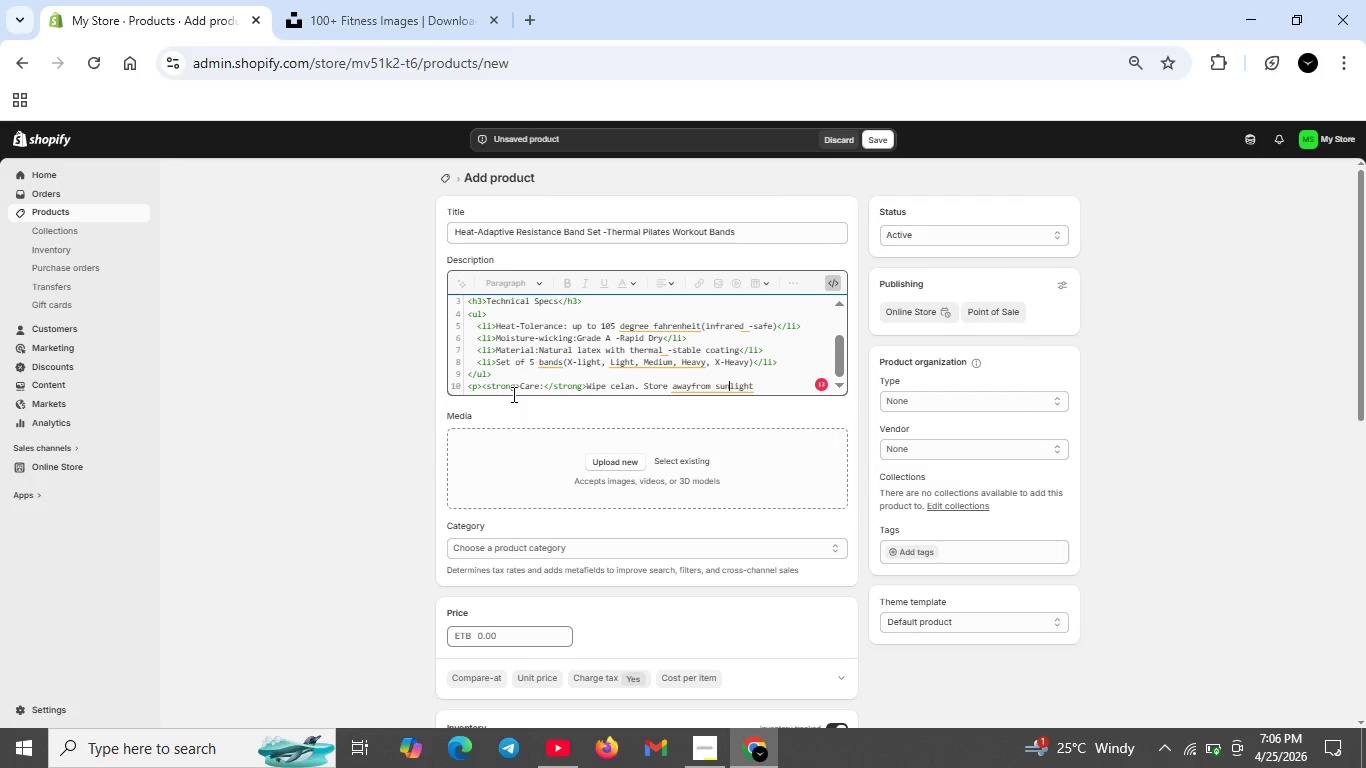 
key(ArrowLeft)
 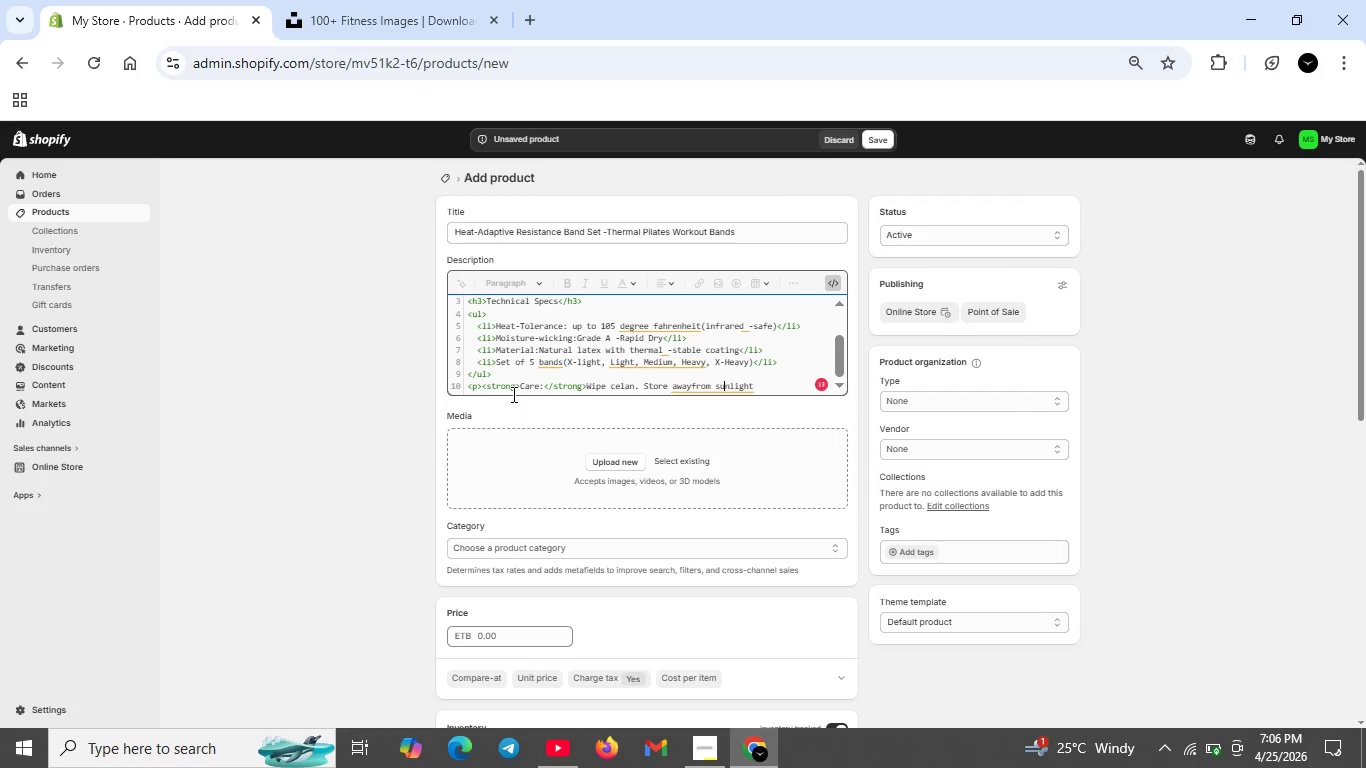 
key(ArrowLeft)
 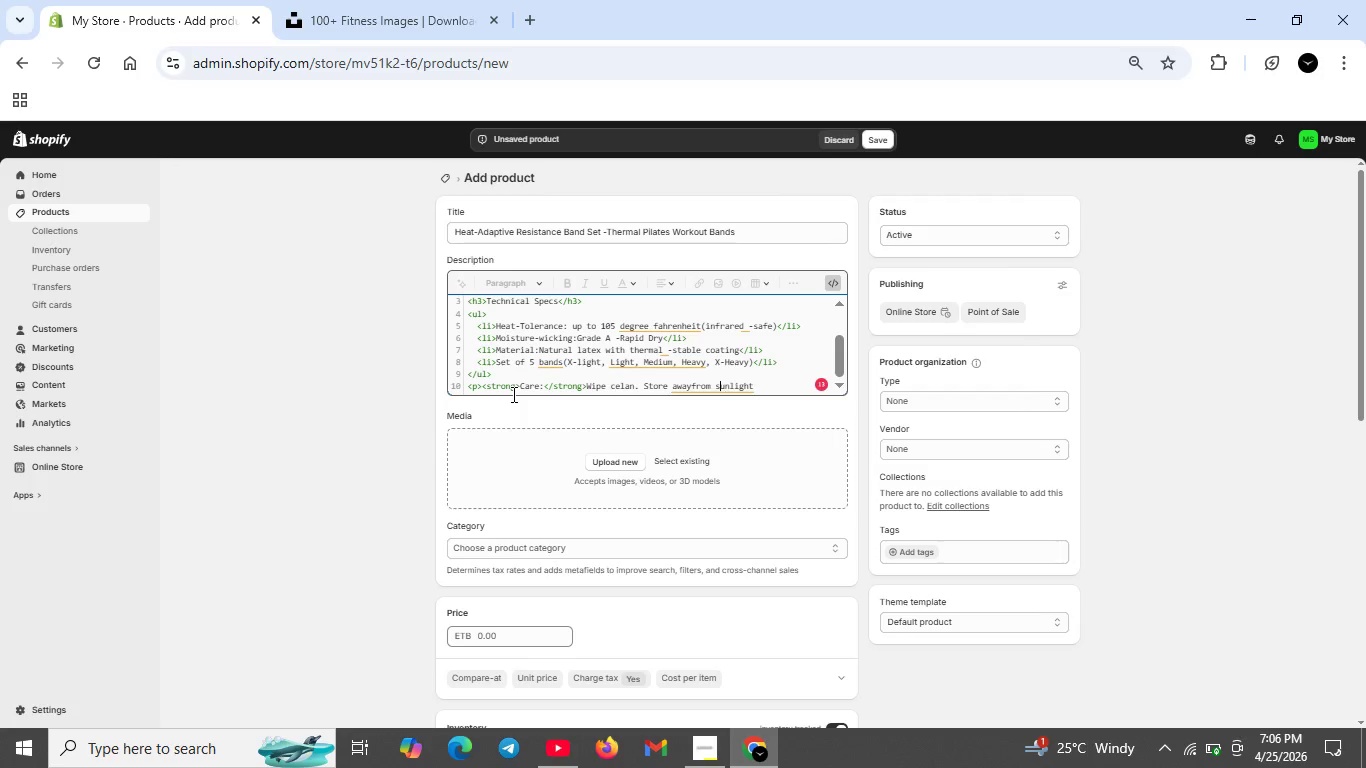 
key(ArrowLeft)
 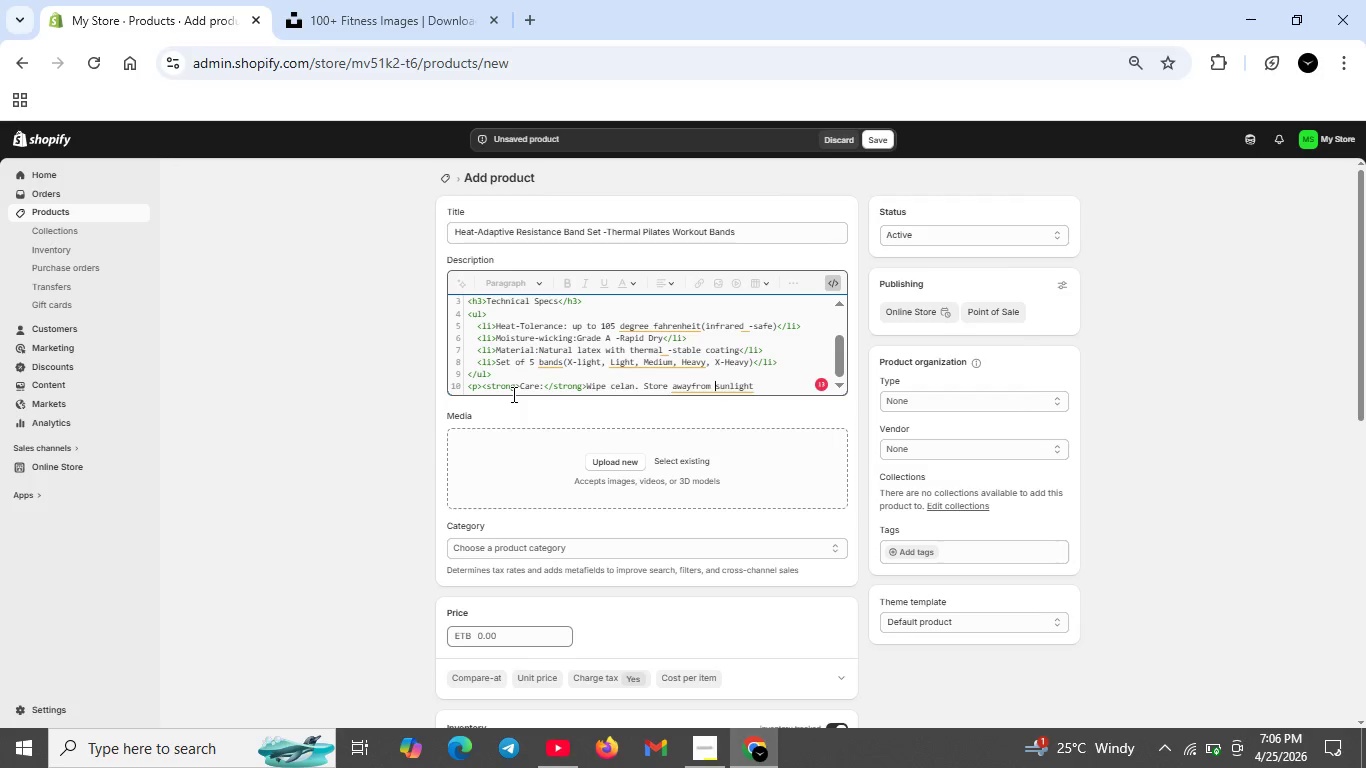 
key(ArrowLeft)
 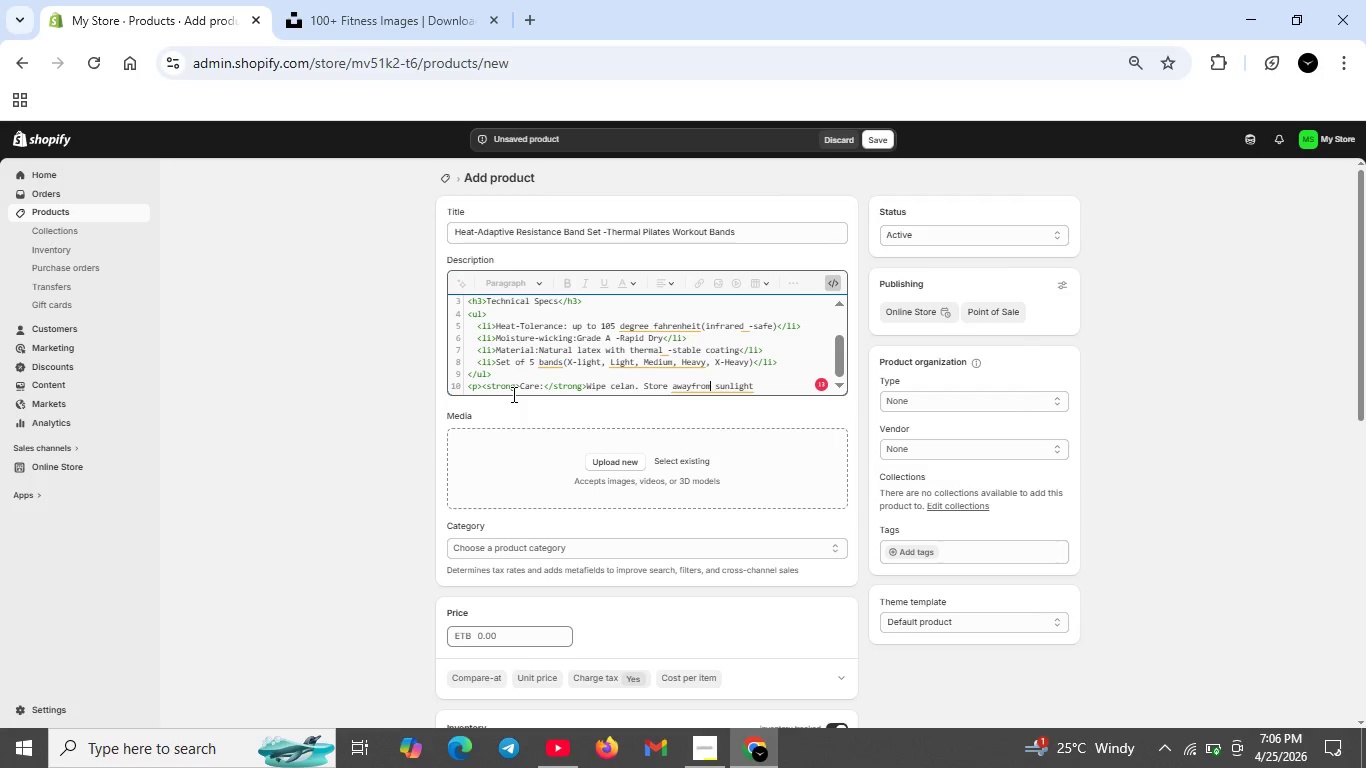 
key(ArrowLeft)
 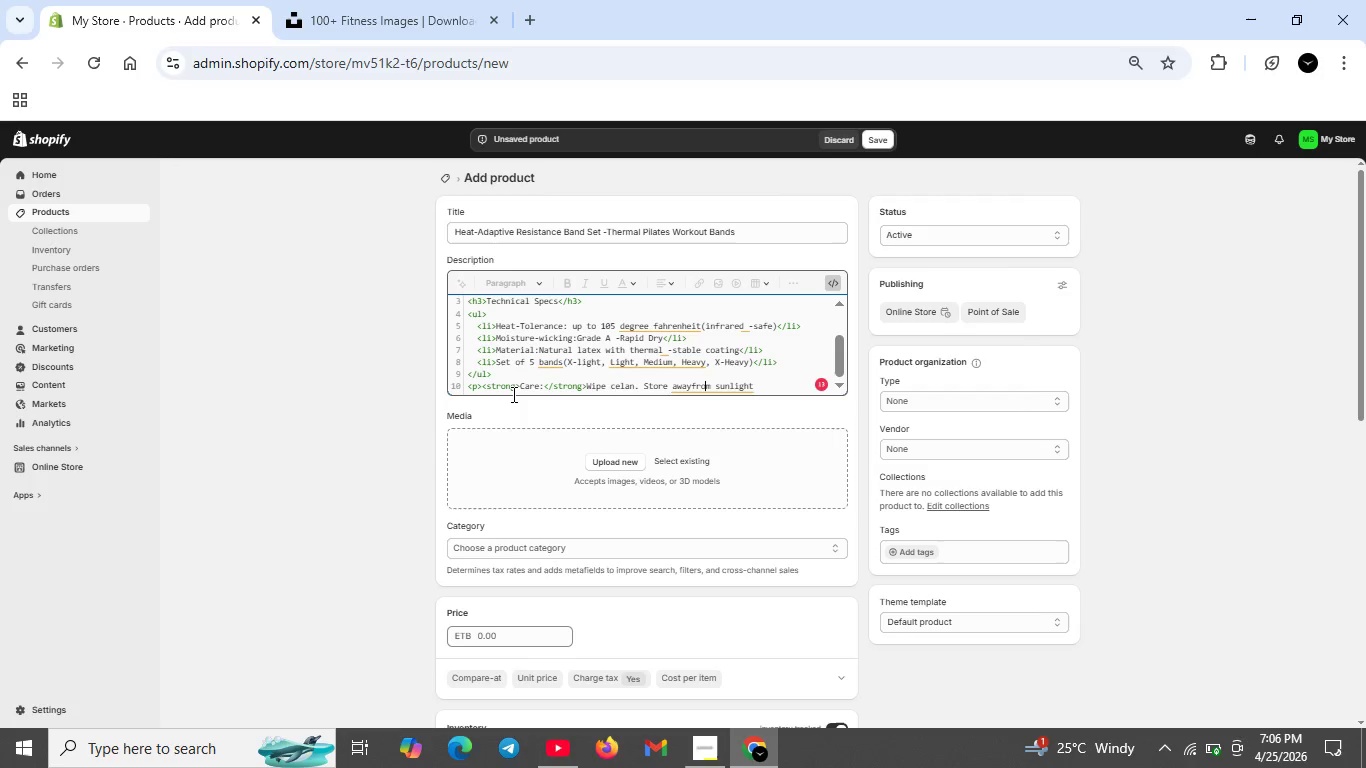 
key(ArrowLeft)
 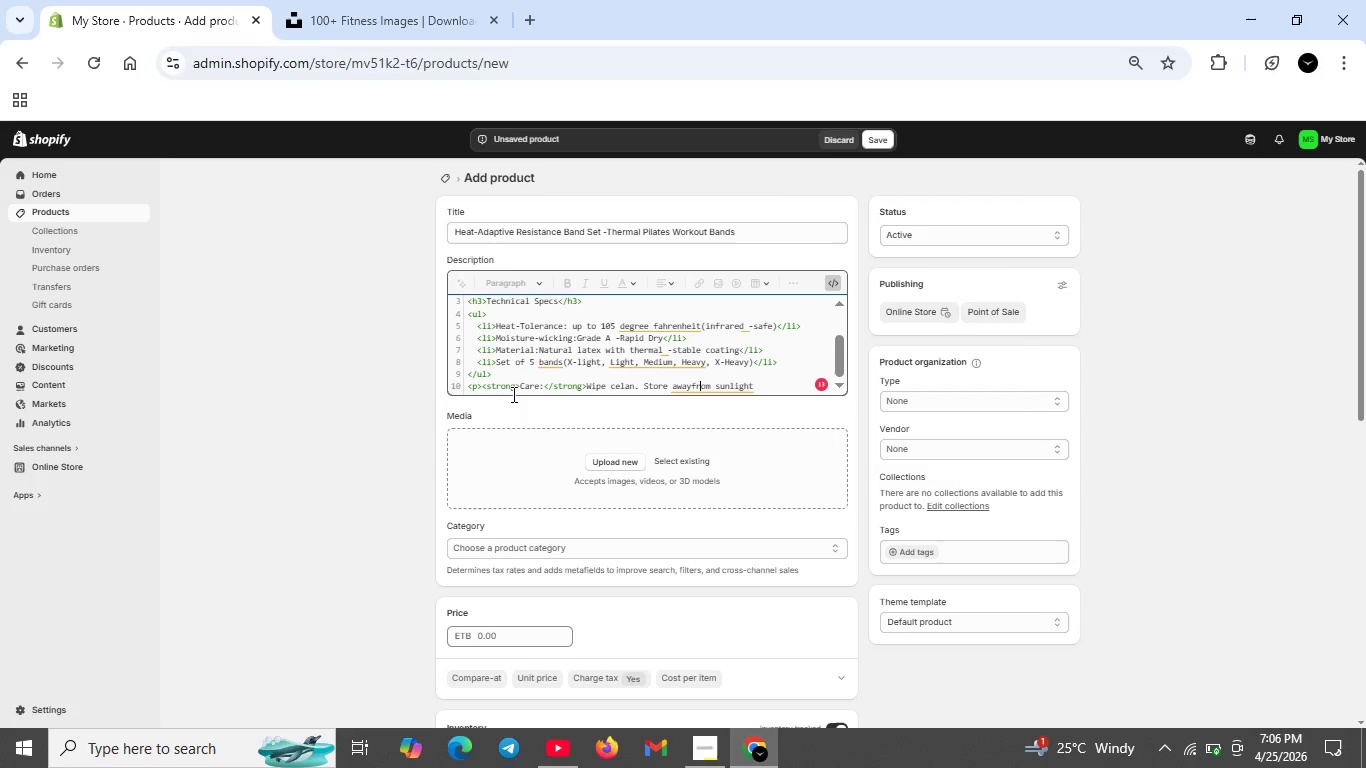 
key(ArrowLeft)
 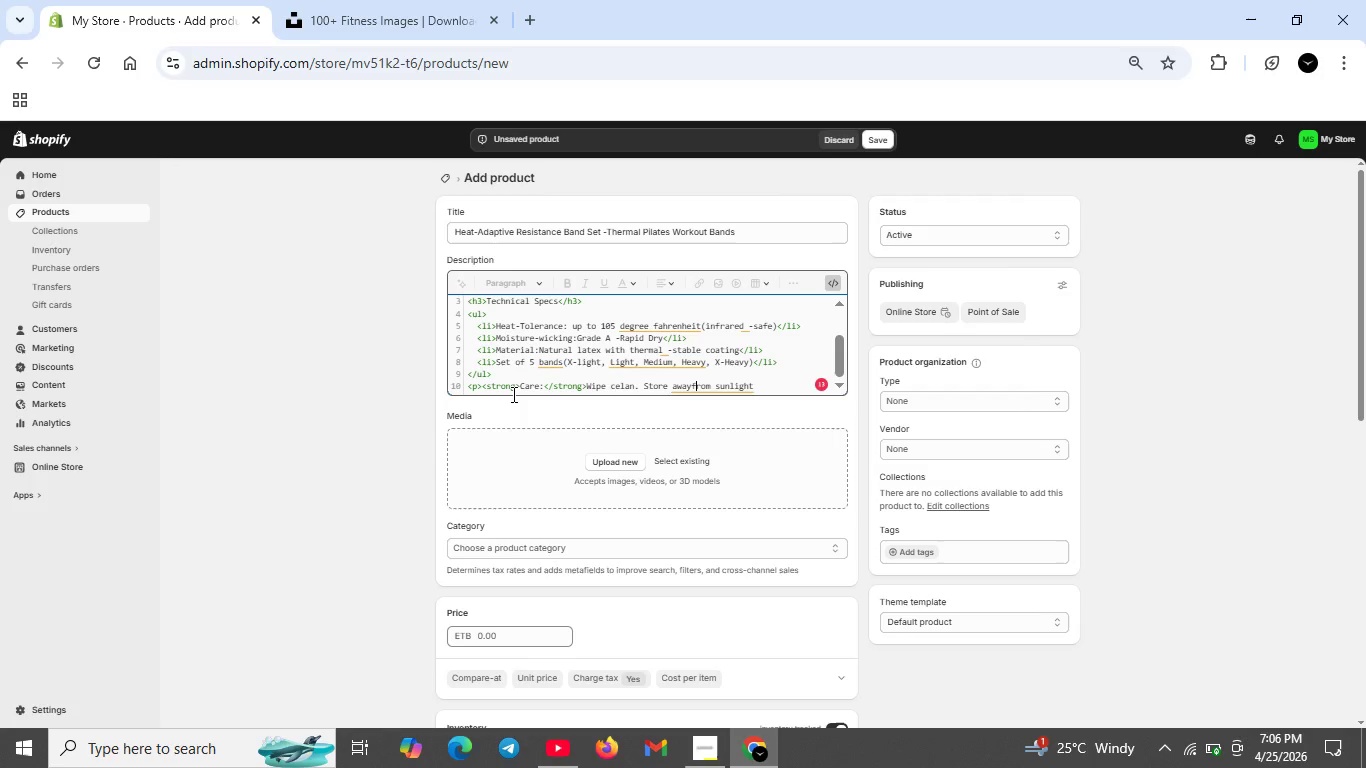 
key(ArrowLeft)
 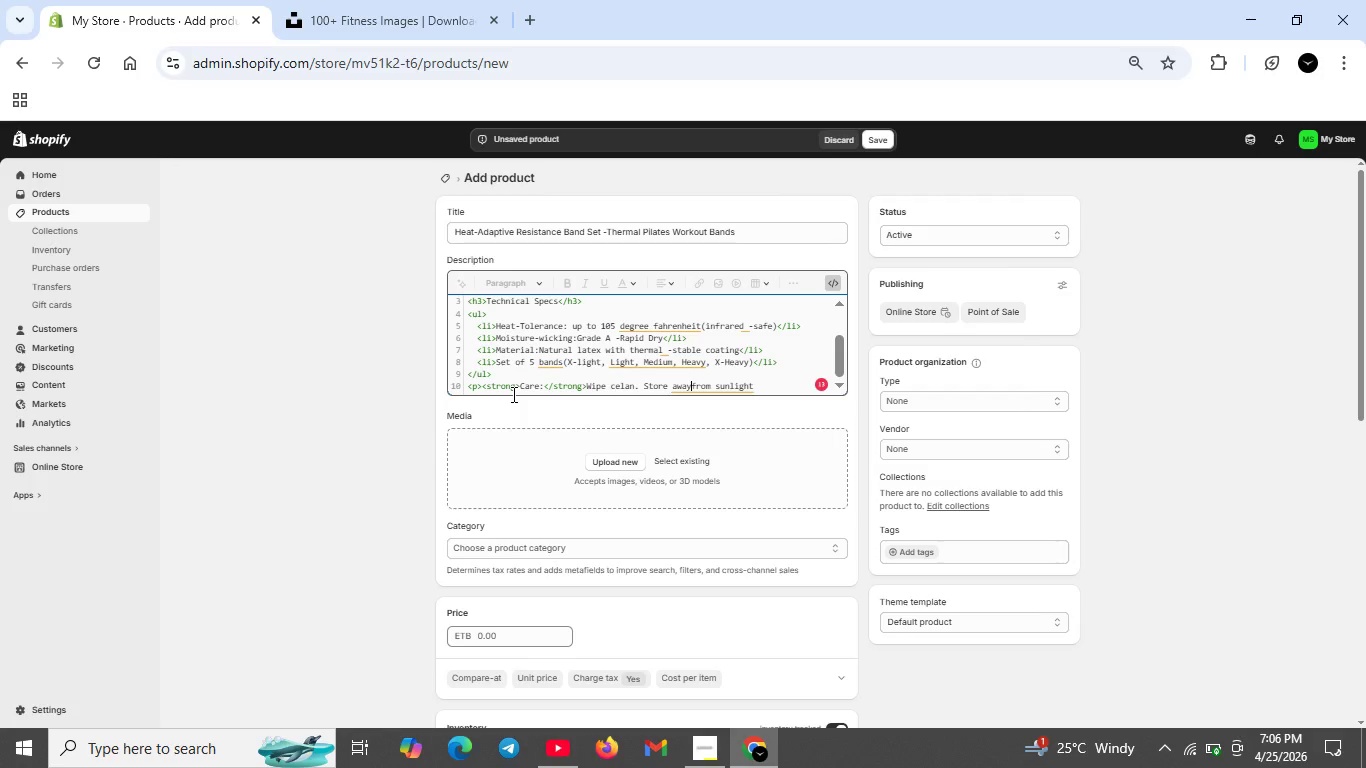 
key(ArrowLeft)
 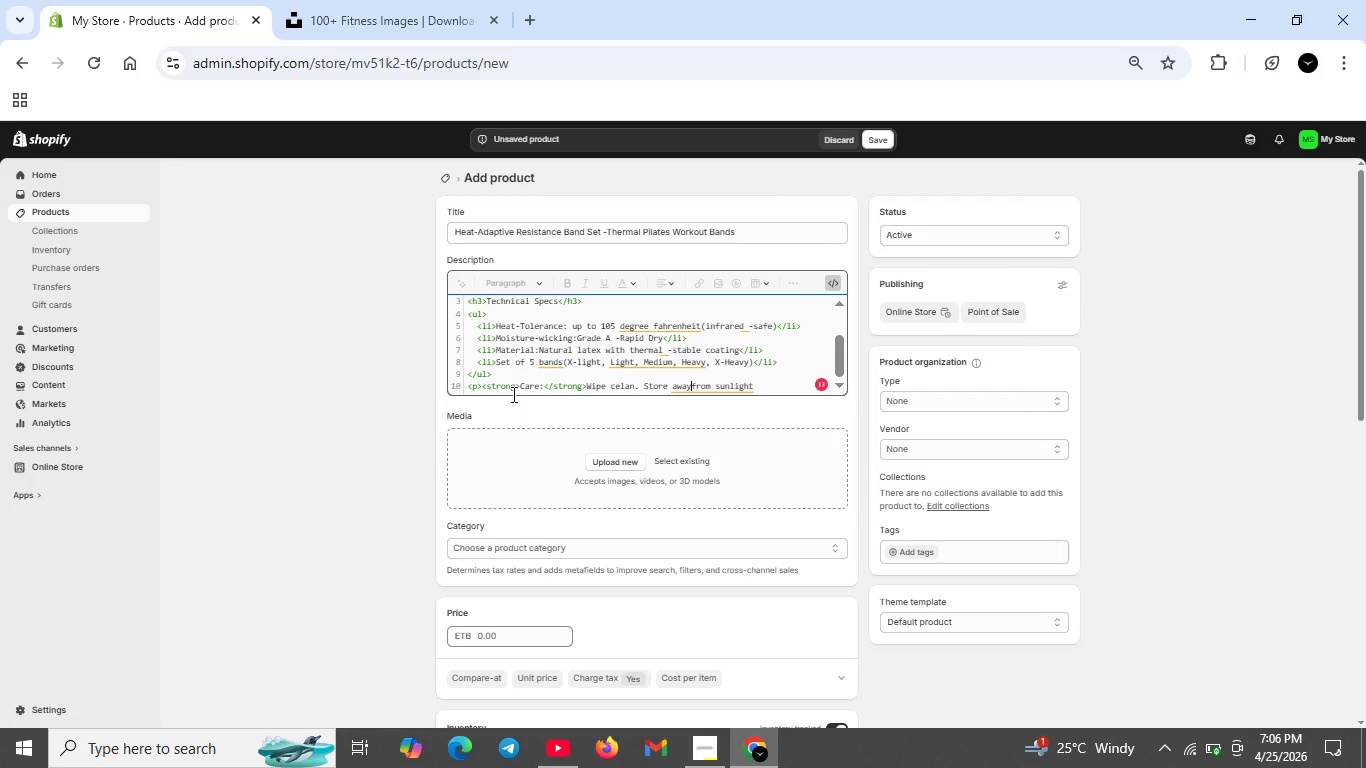 
key(Space)
 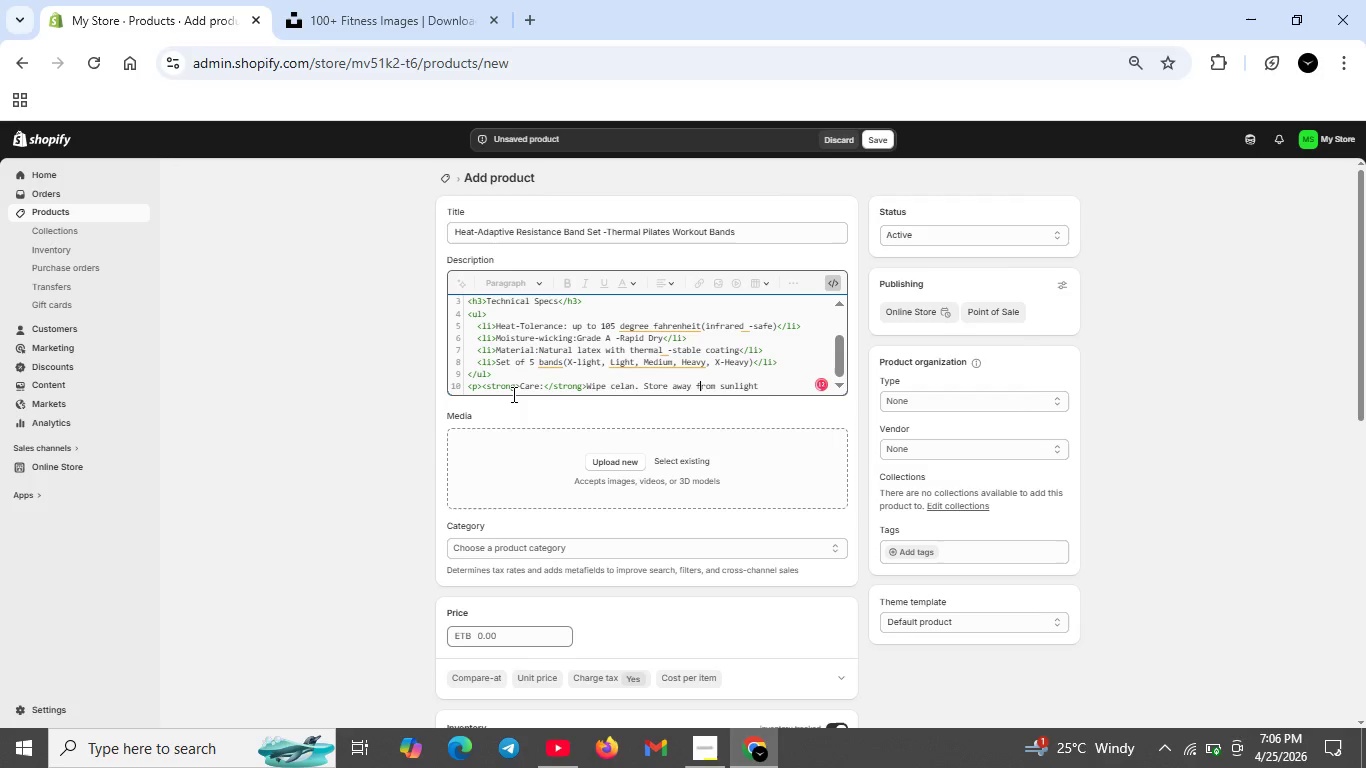 
key(ArrowRight)
 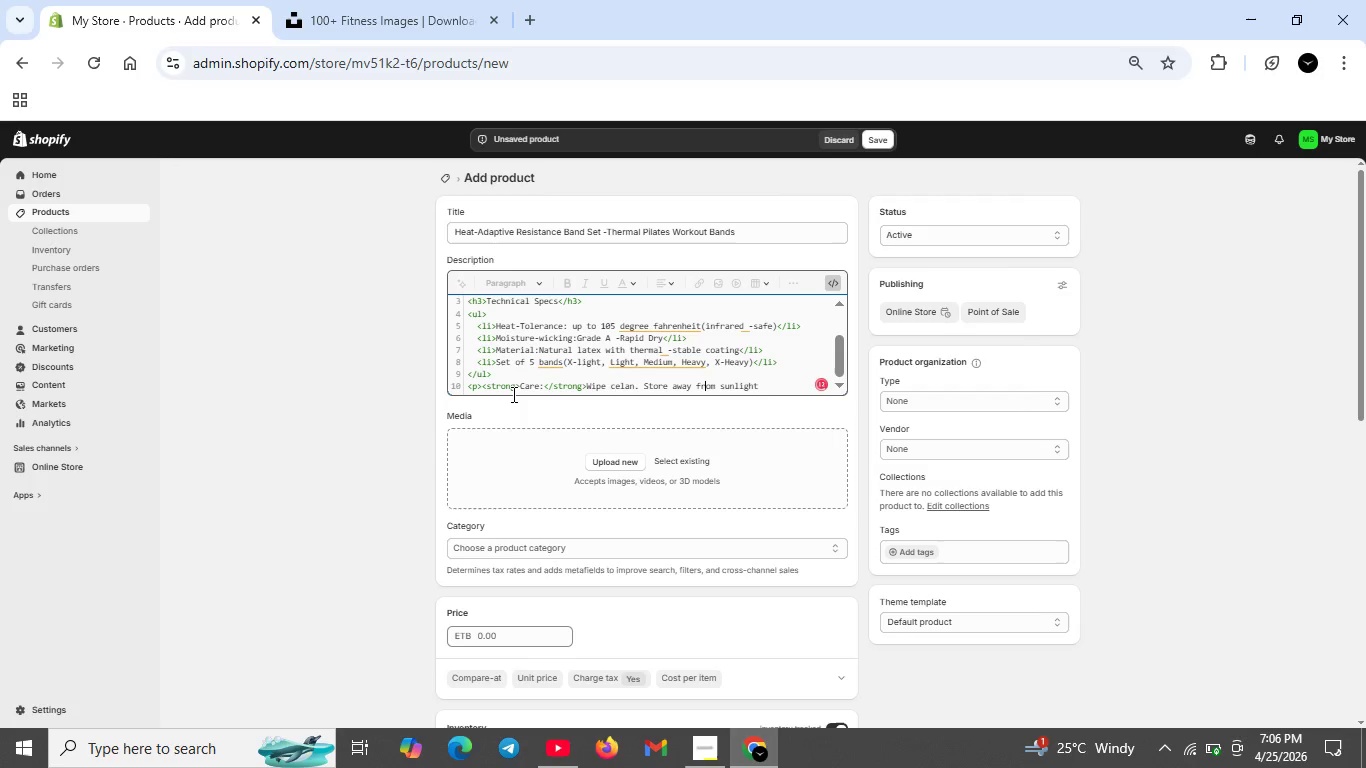 
key(ArrowRight)
 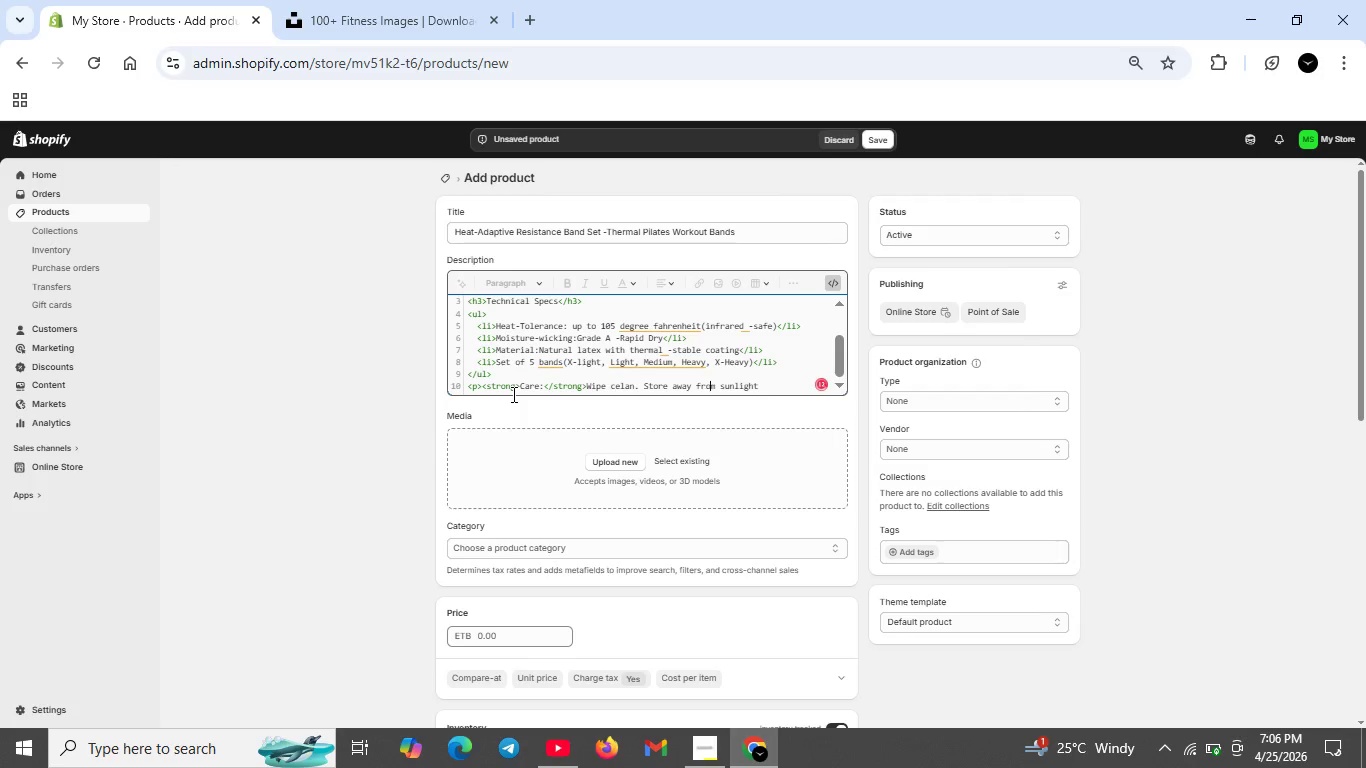 
key(ArrowRight)
 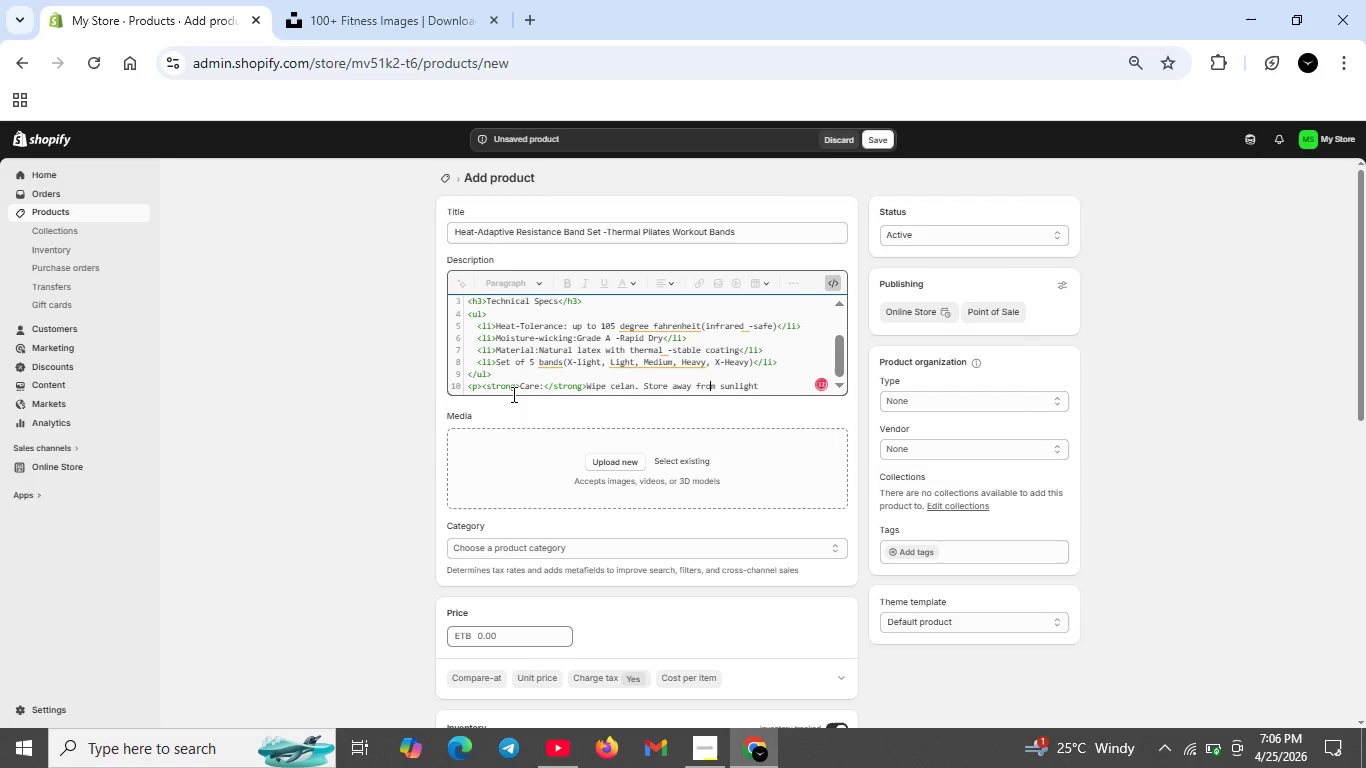 
key(ArrowRight)
 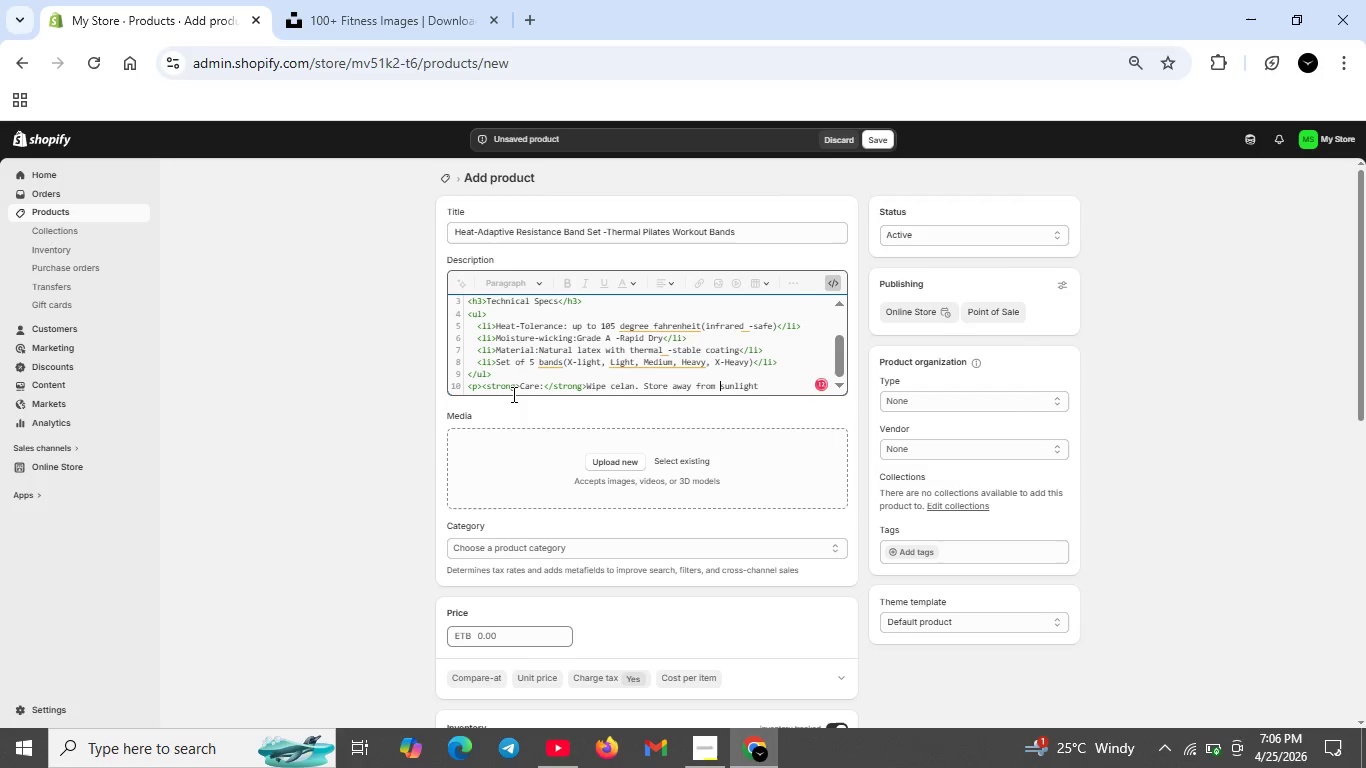 
key(ArrowRight)
 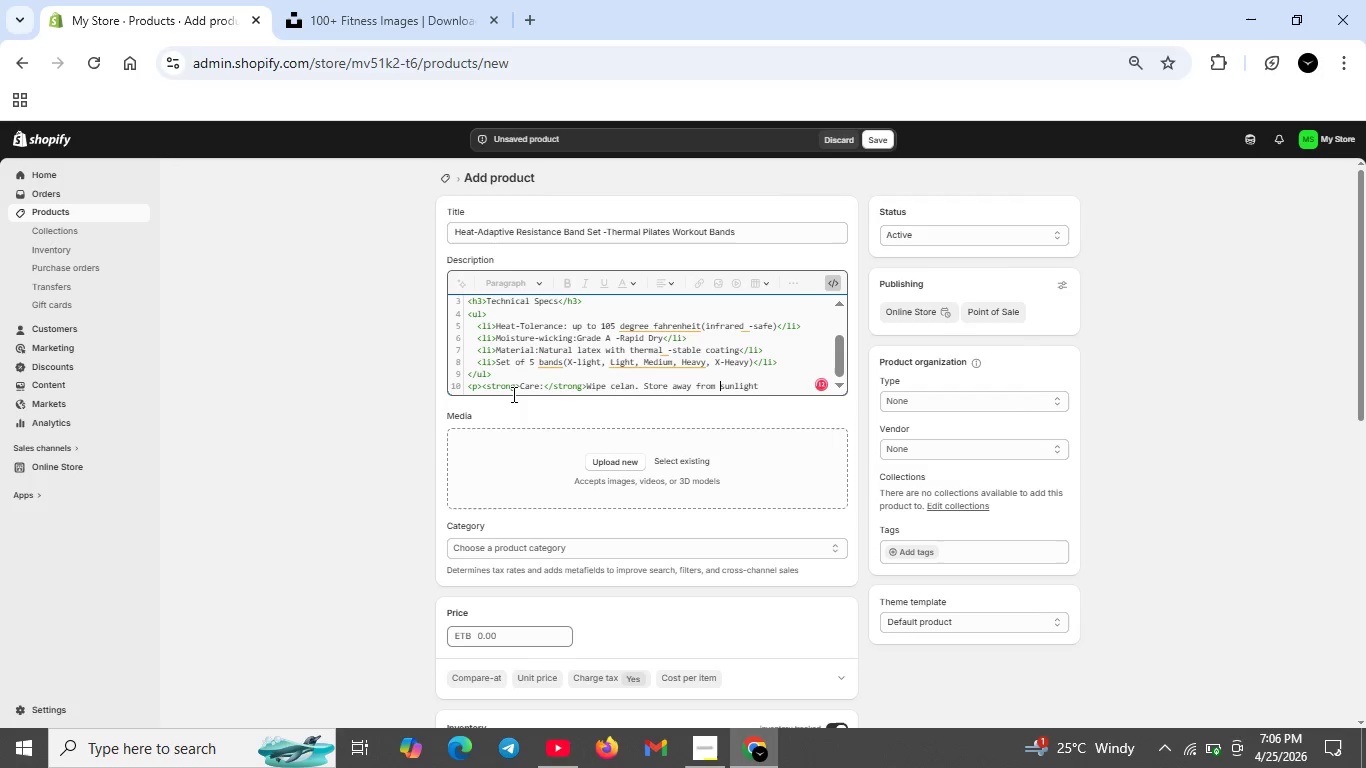 
key(ArrowRight)
 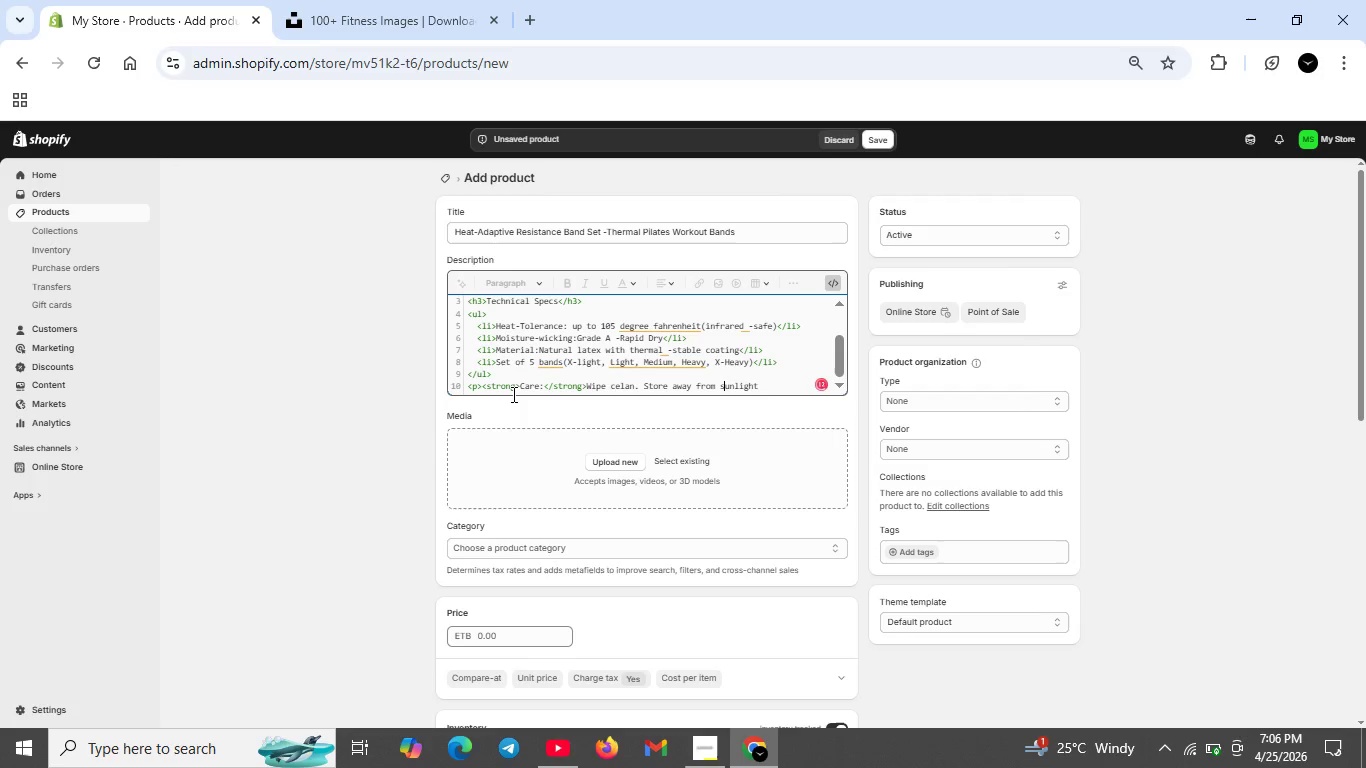 
key(ArrowRight)
 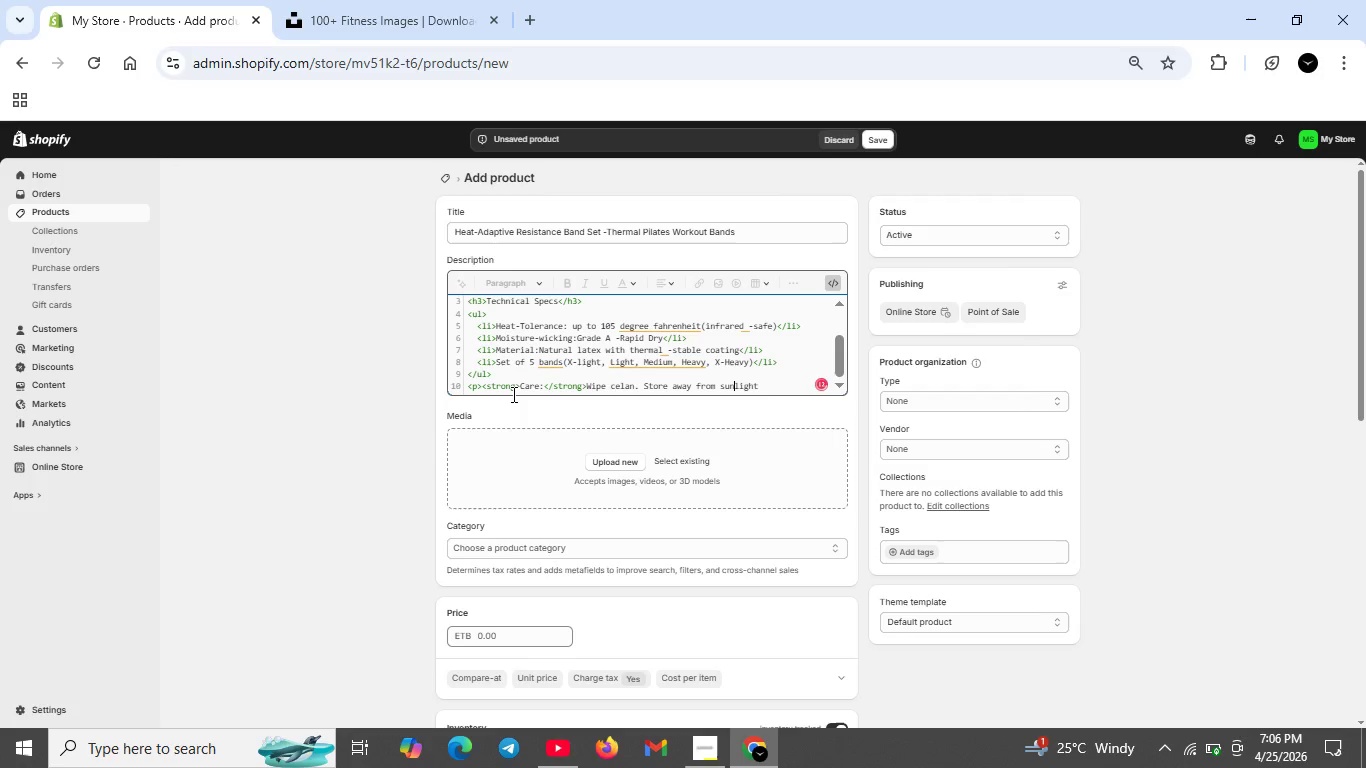 
key(ArrowRight)
 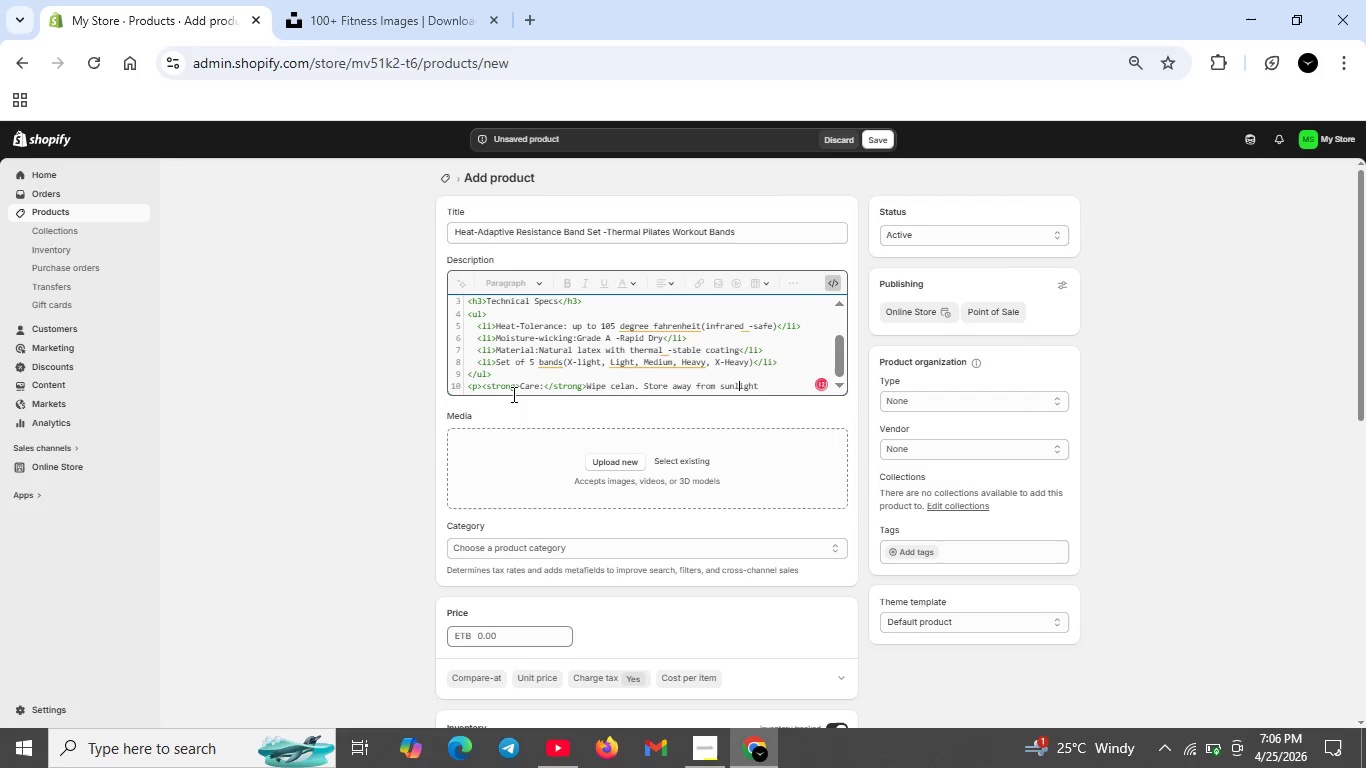 
key(ArrowRight)
 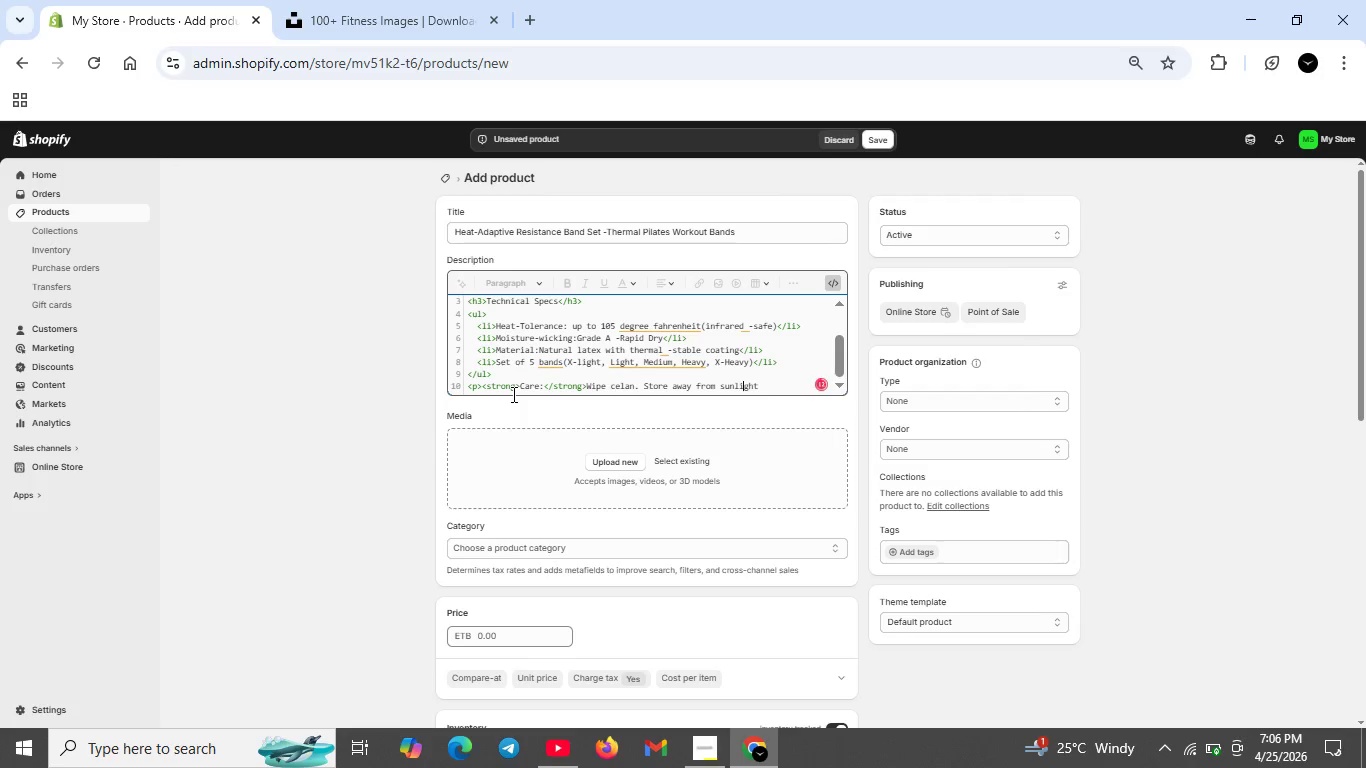 
key(ArrowRight)
 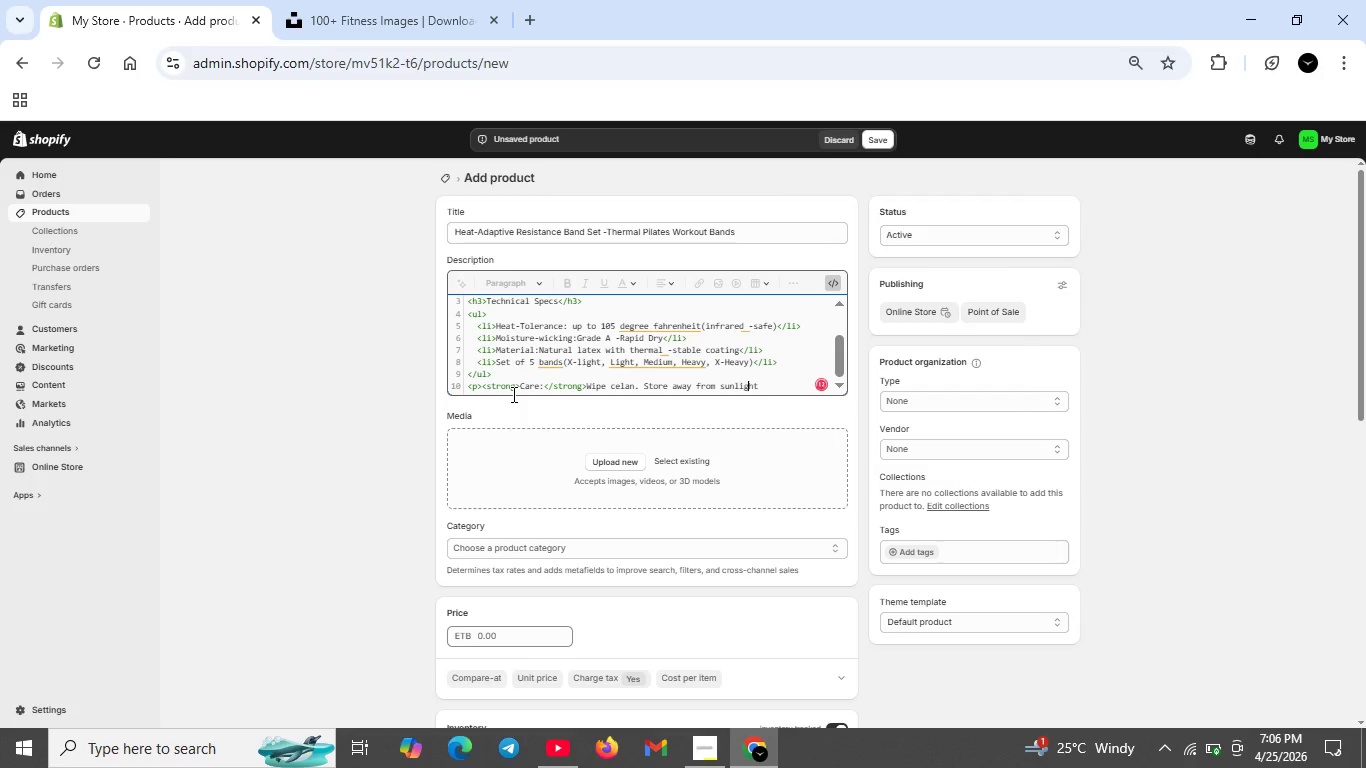 
key(ArrowRight)
 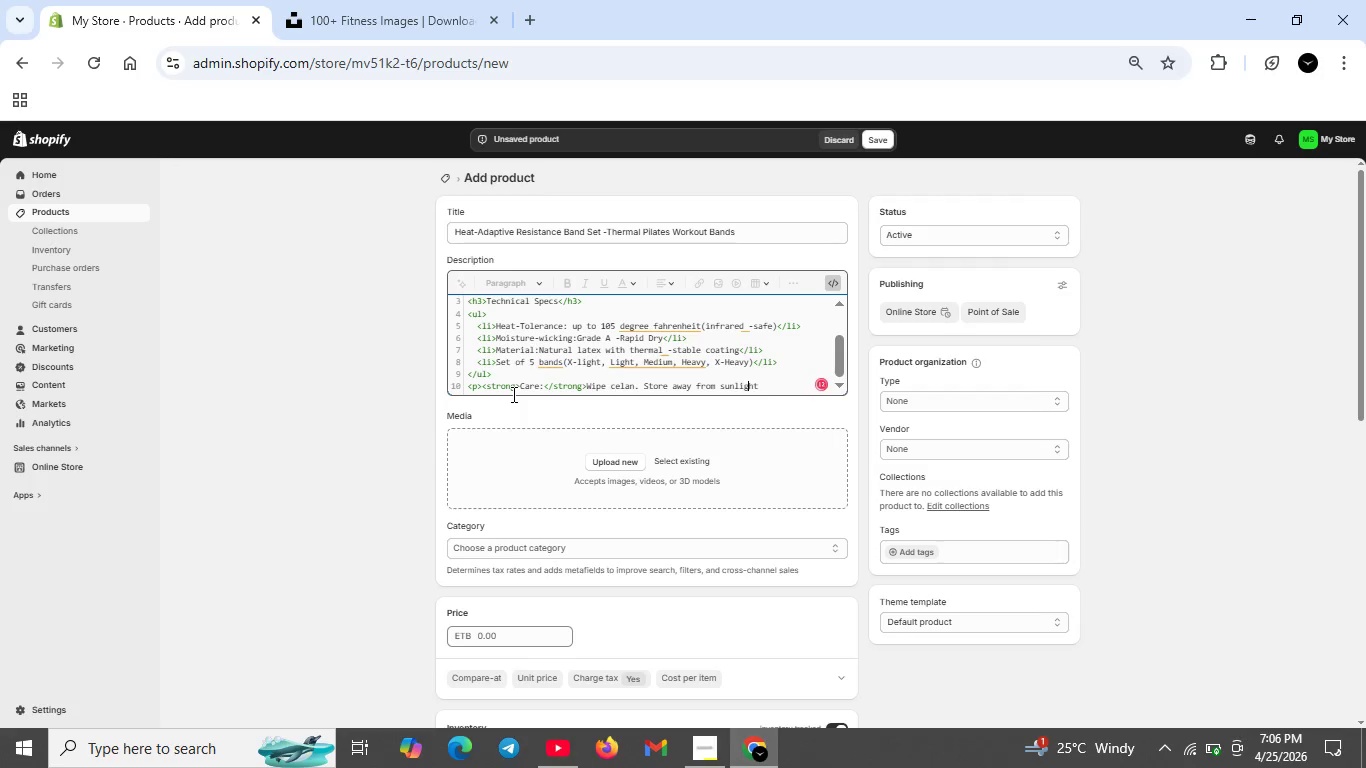 
key(ArrowRight)
 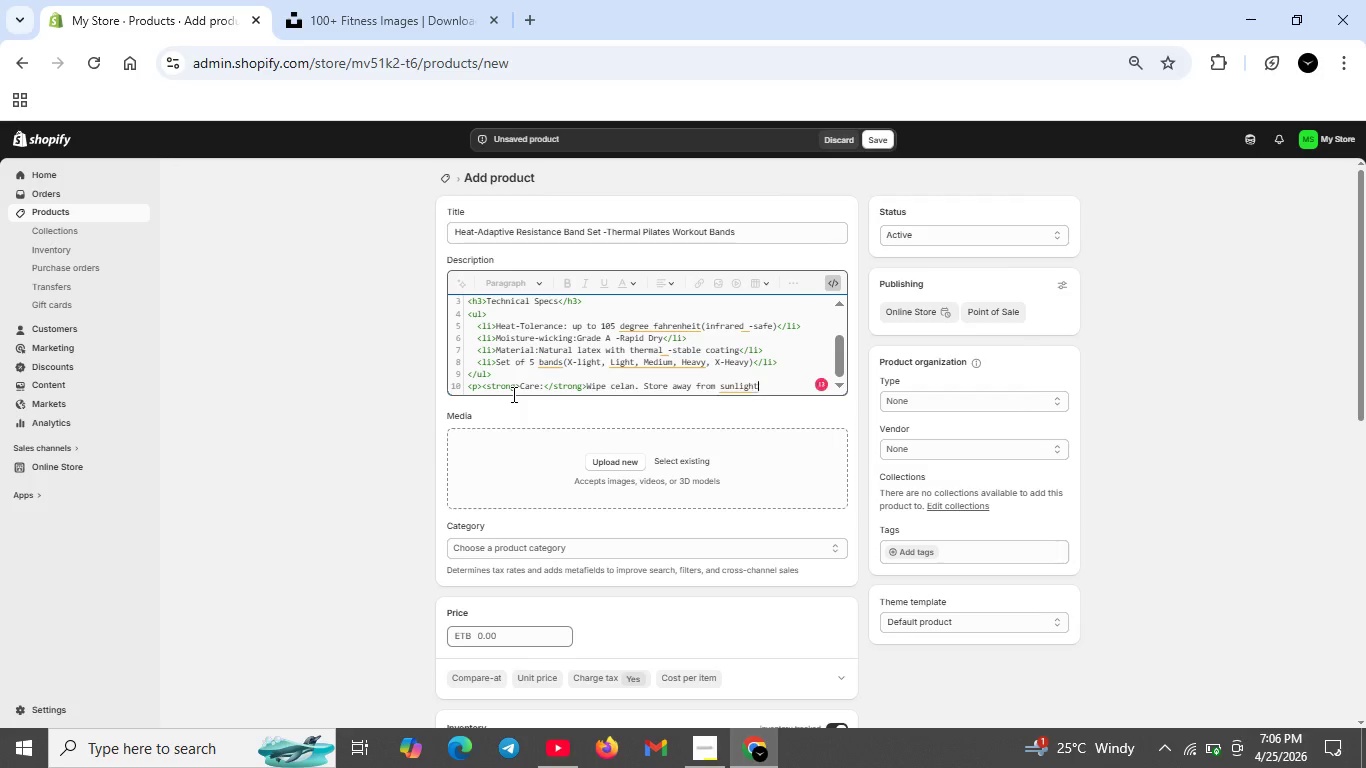 
key(ArrowRight)
 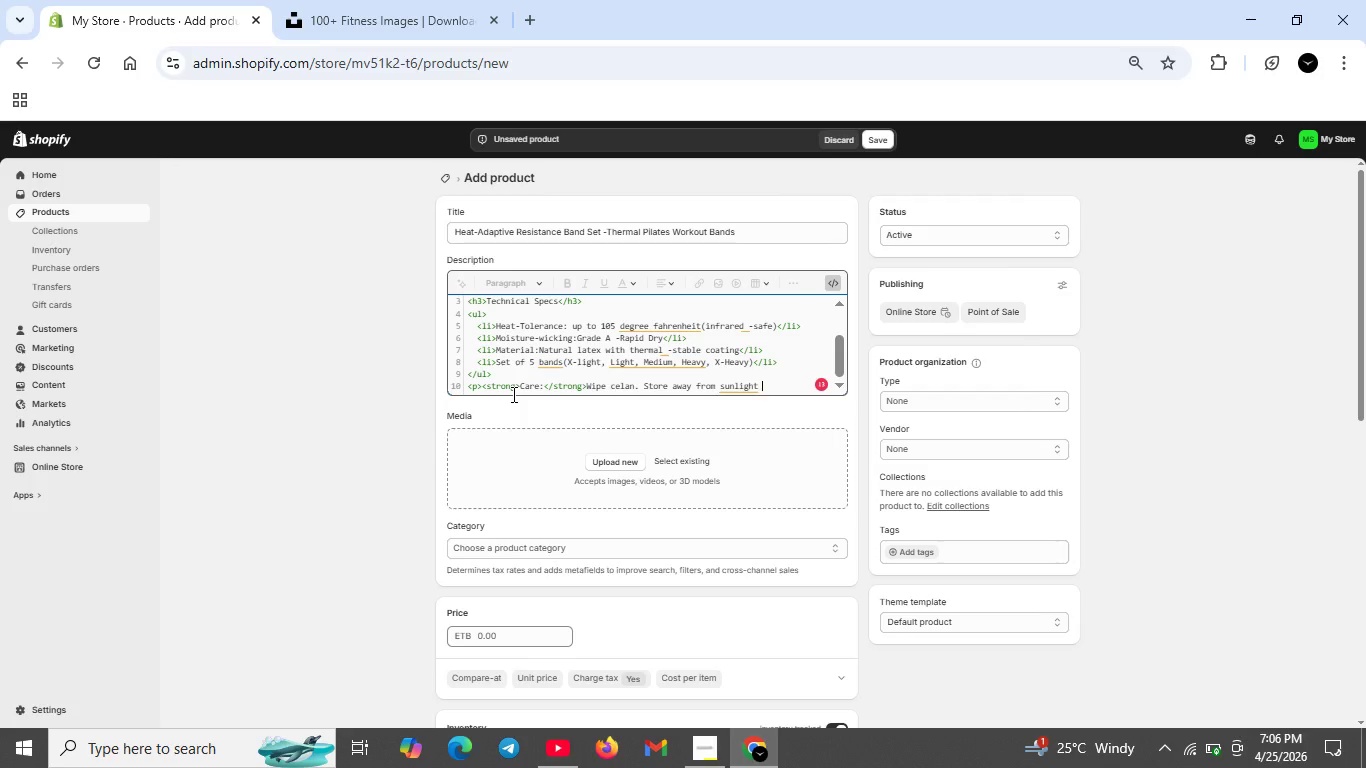 
key(ArrowRight)
 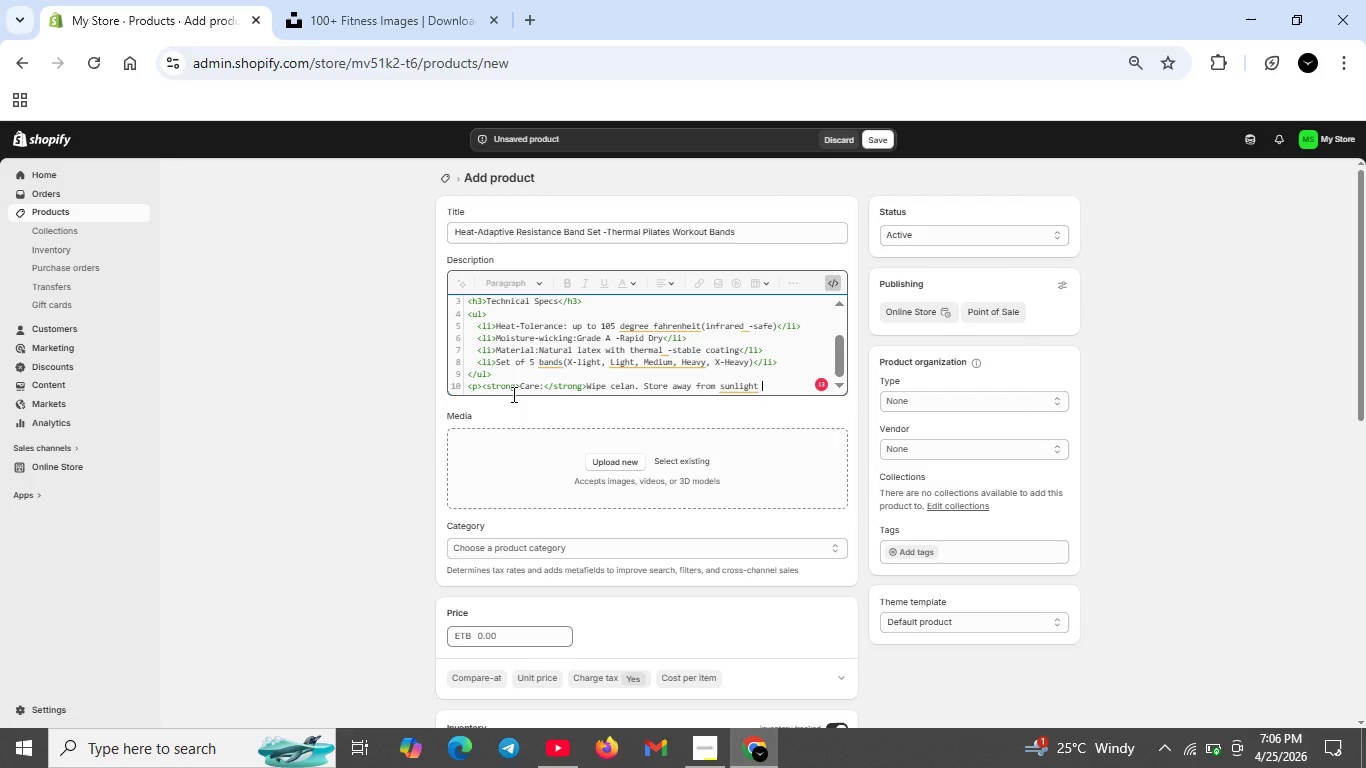 
type( )
key(Backspace)
type(. Do not use )
 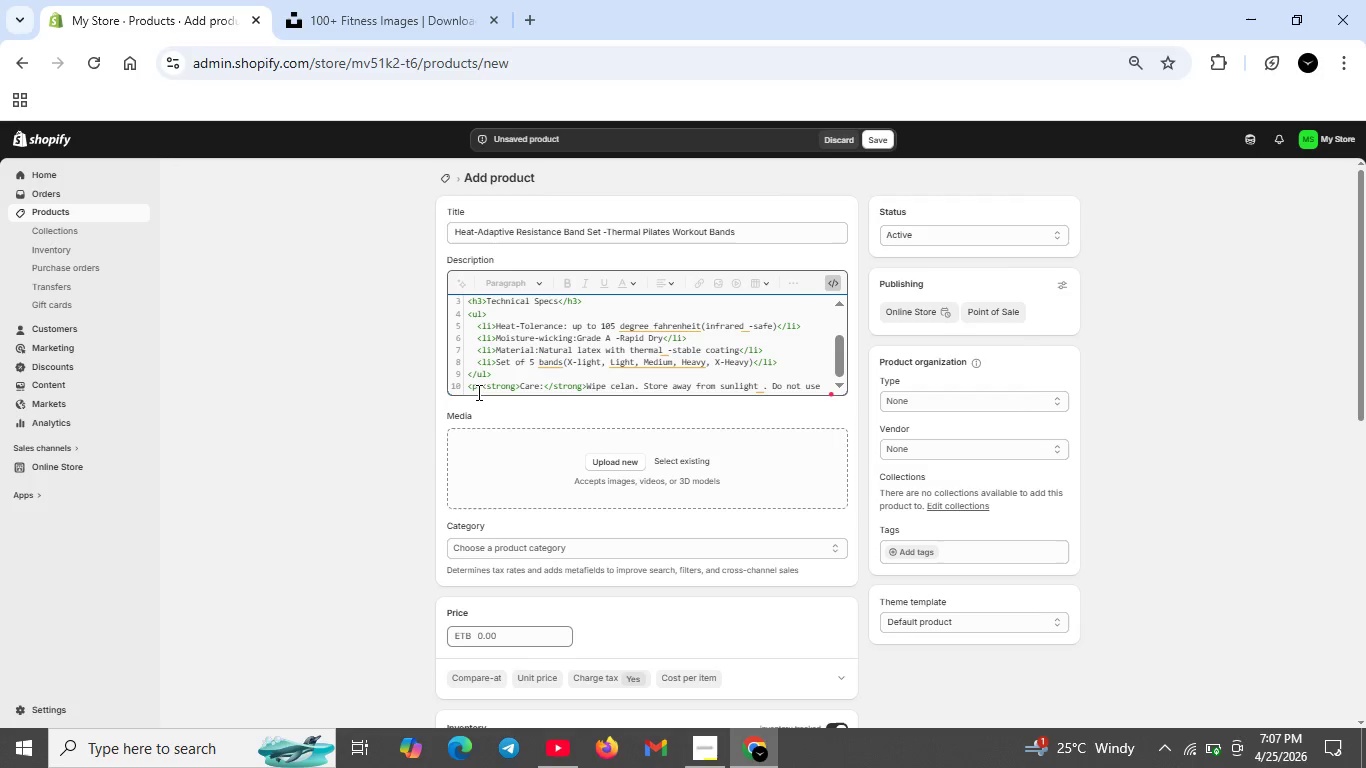 
type(wiy)
key(Backspace)
type(th oil-based lotions)
 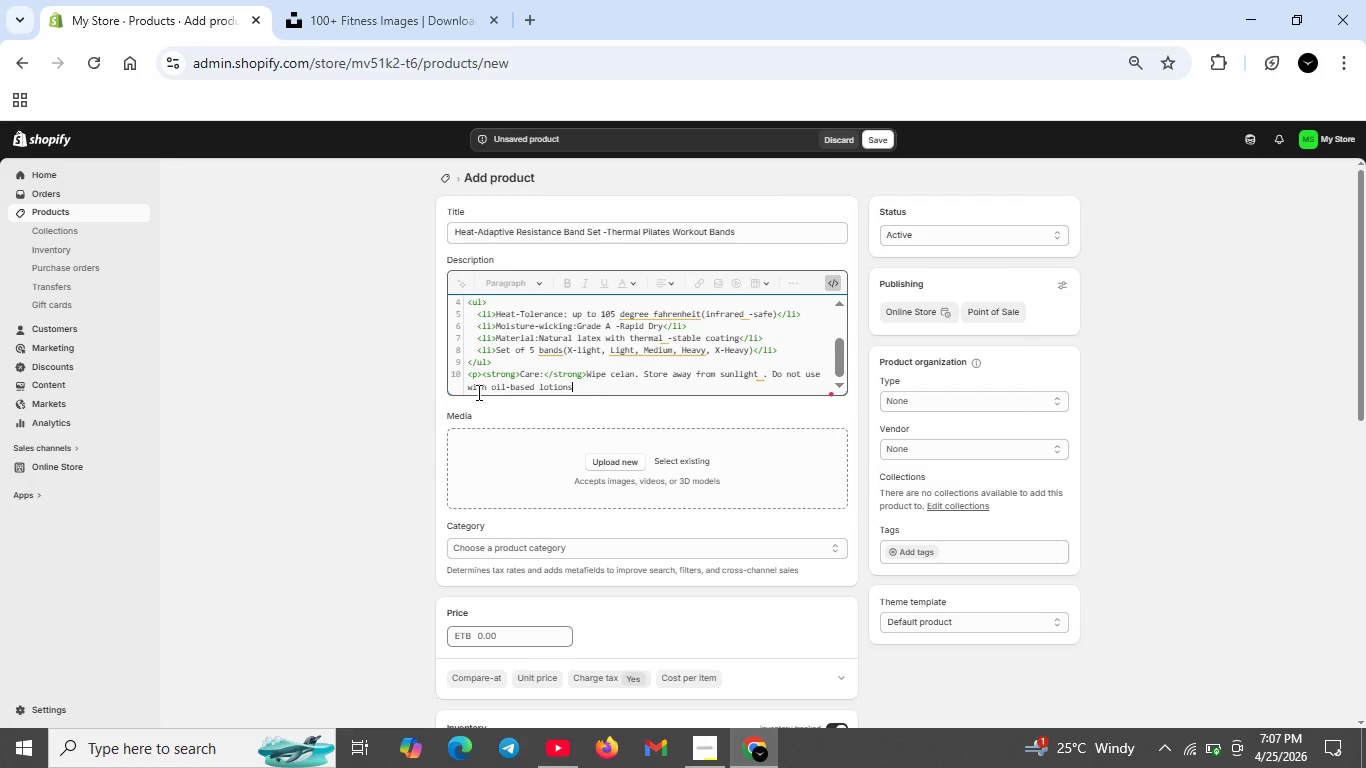 
key(Period)
 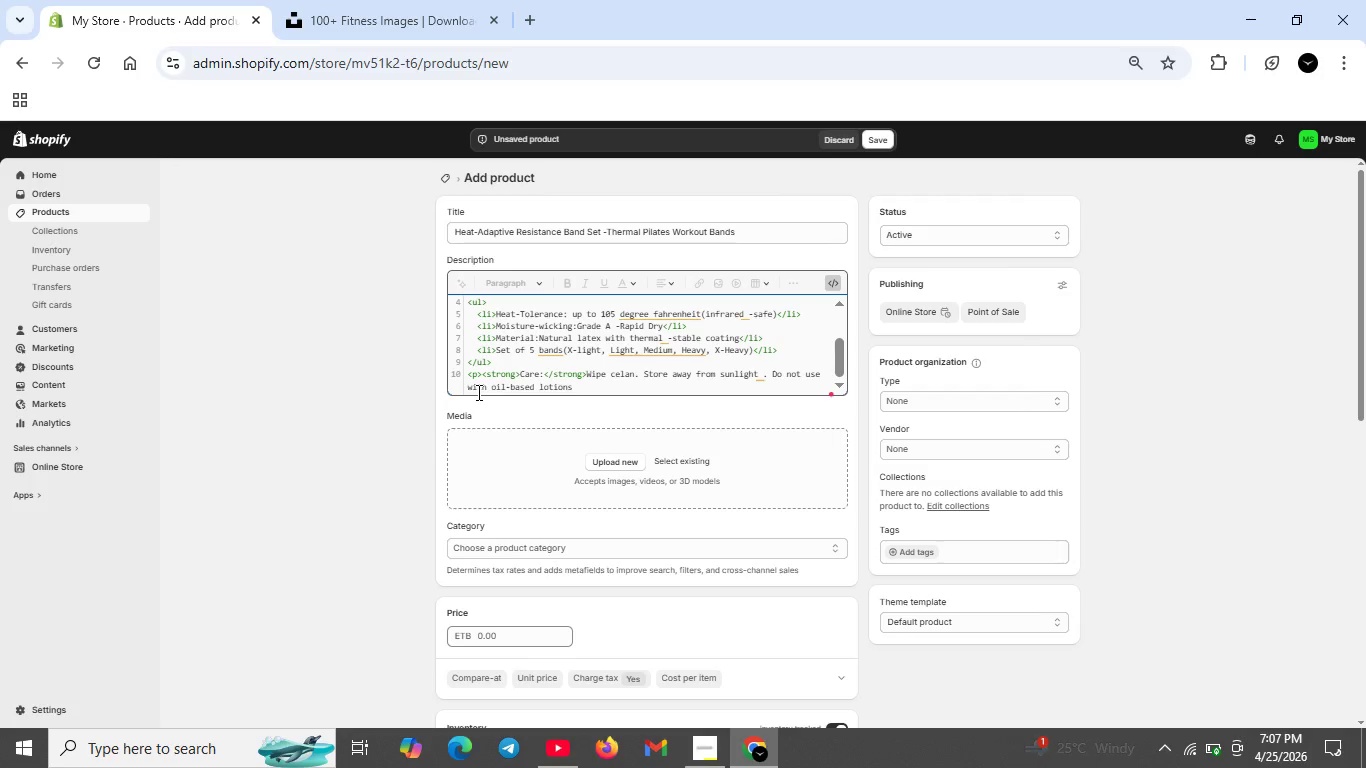 
key(Shift+ShiftRight)
 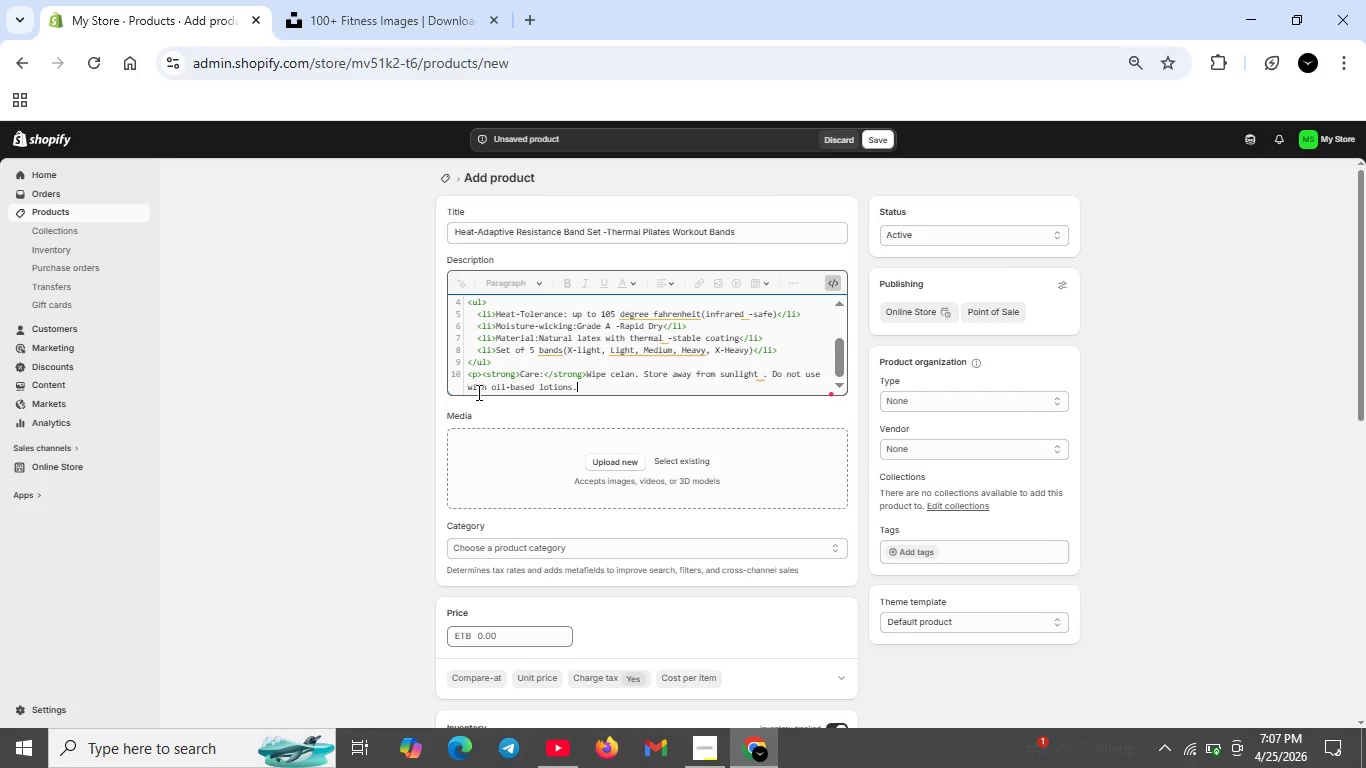 
key(Shift+Comma)
 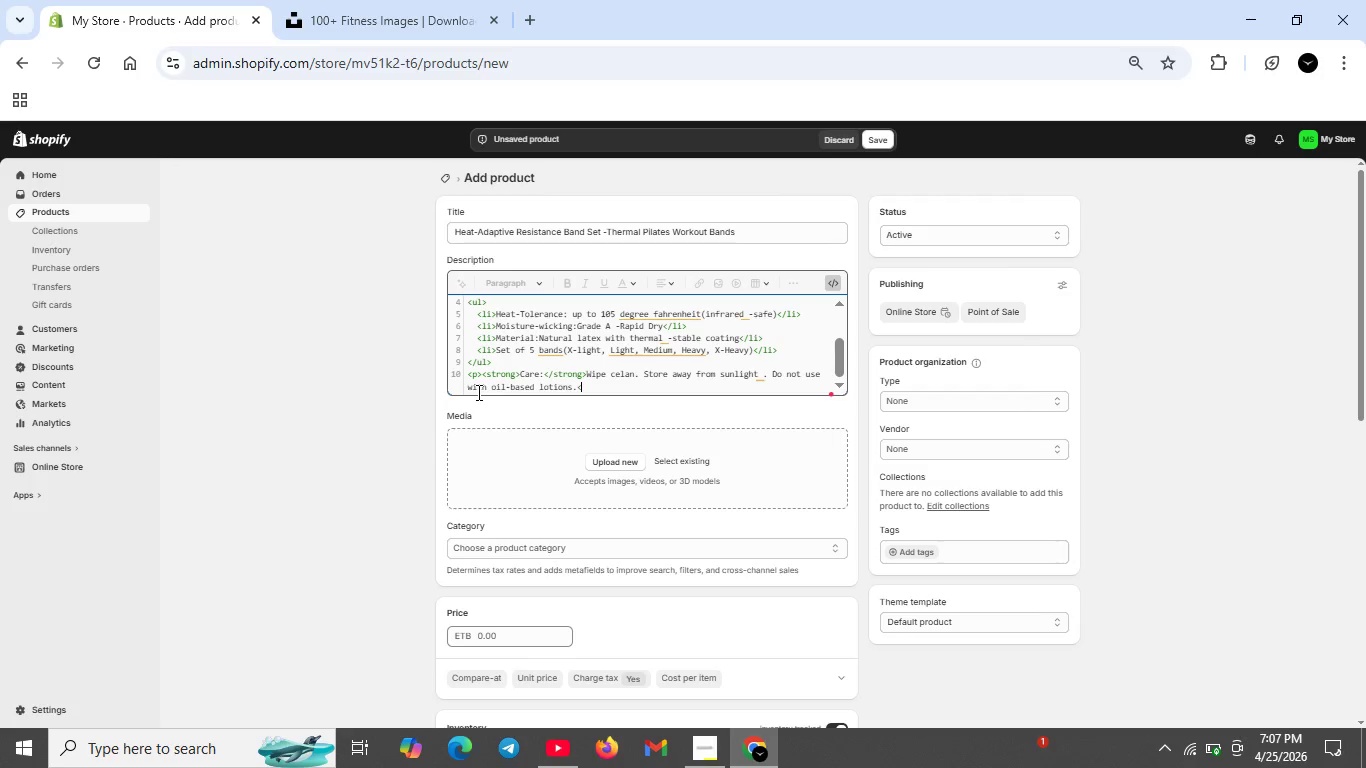 
key(Slash)
 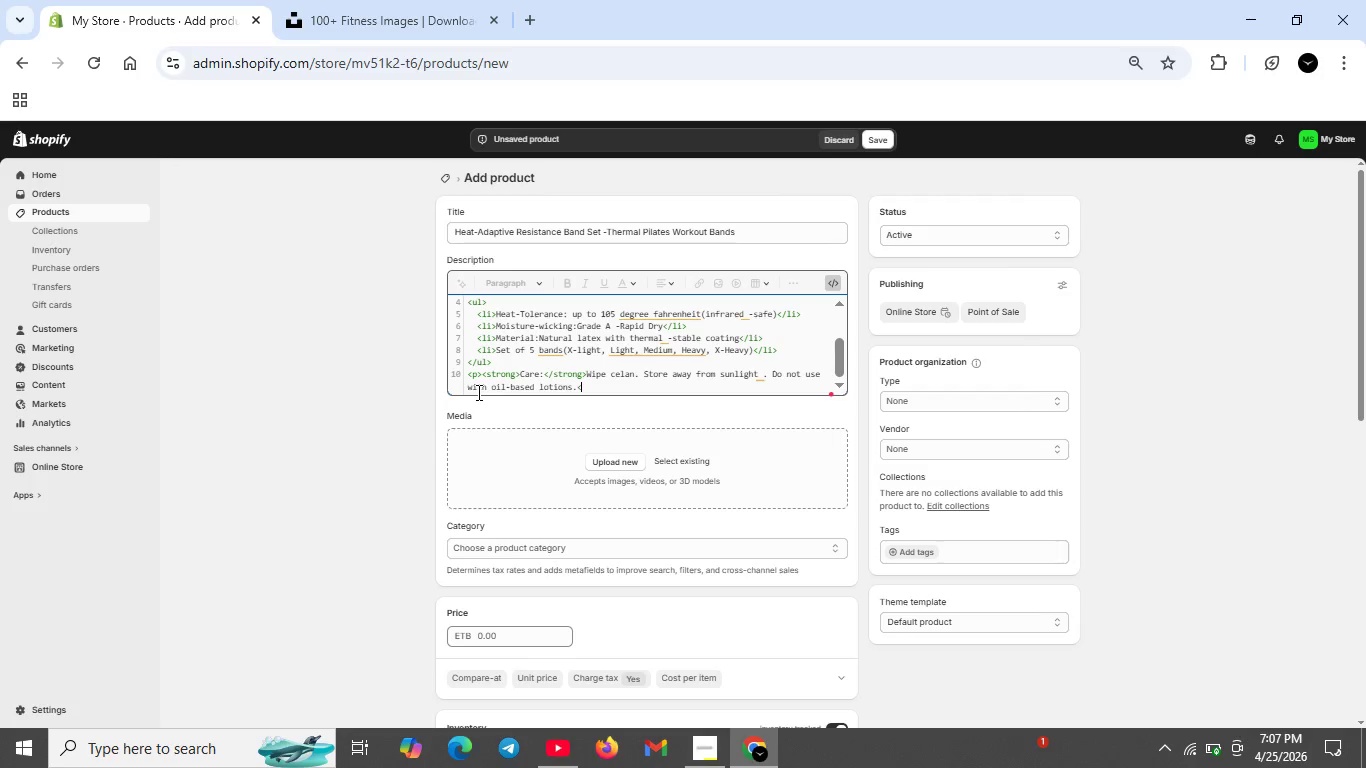 
key(P)
 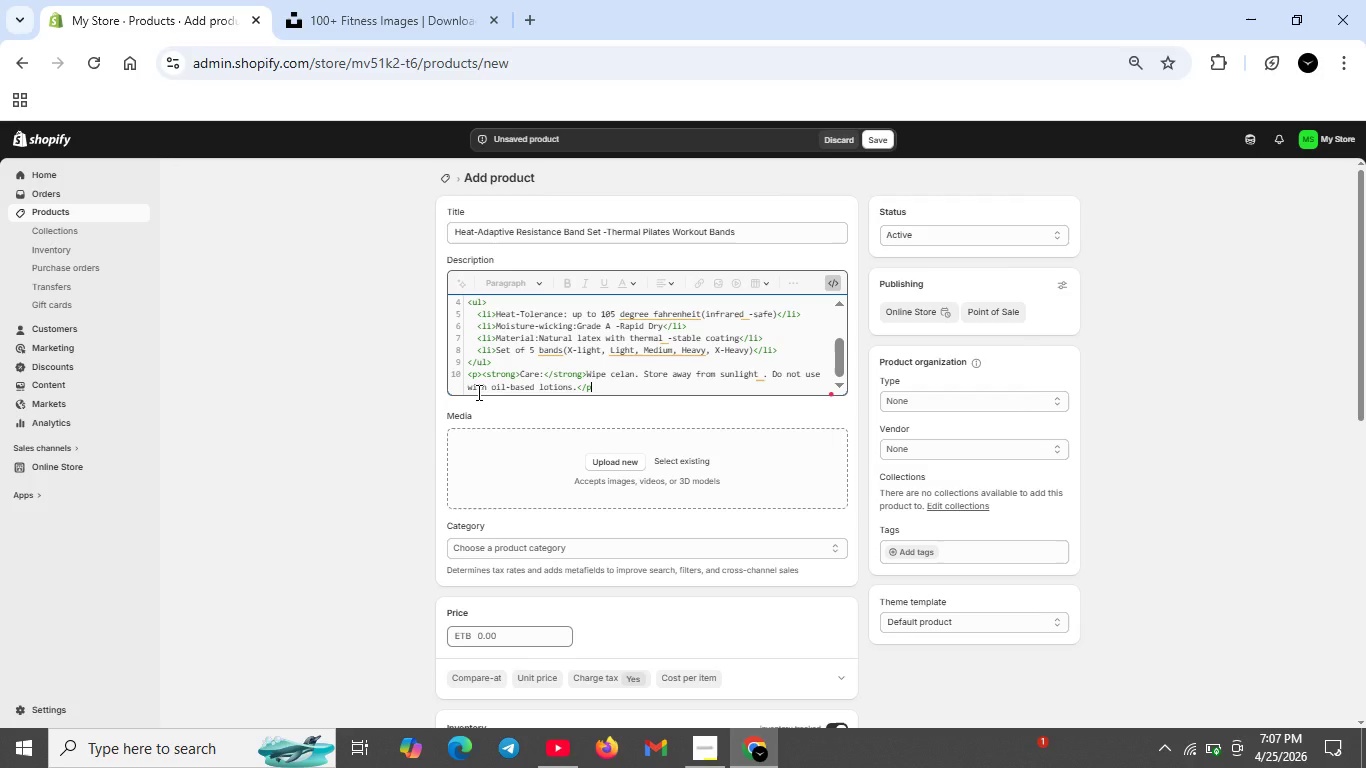 
key(Shift+Period)
 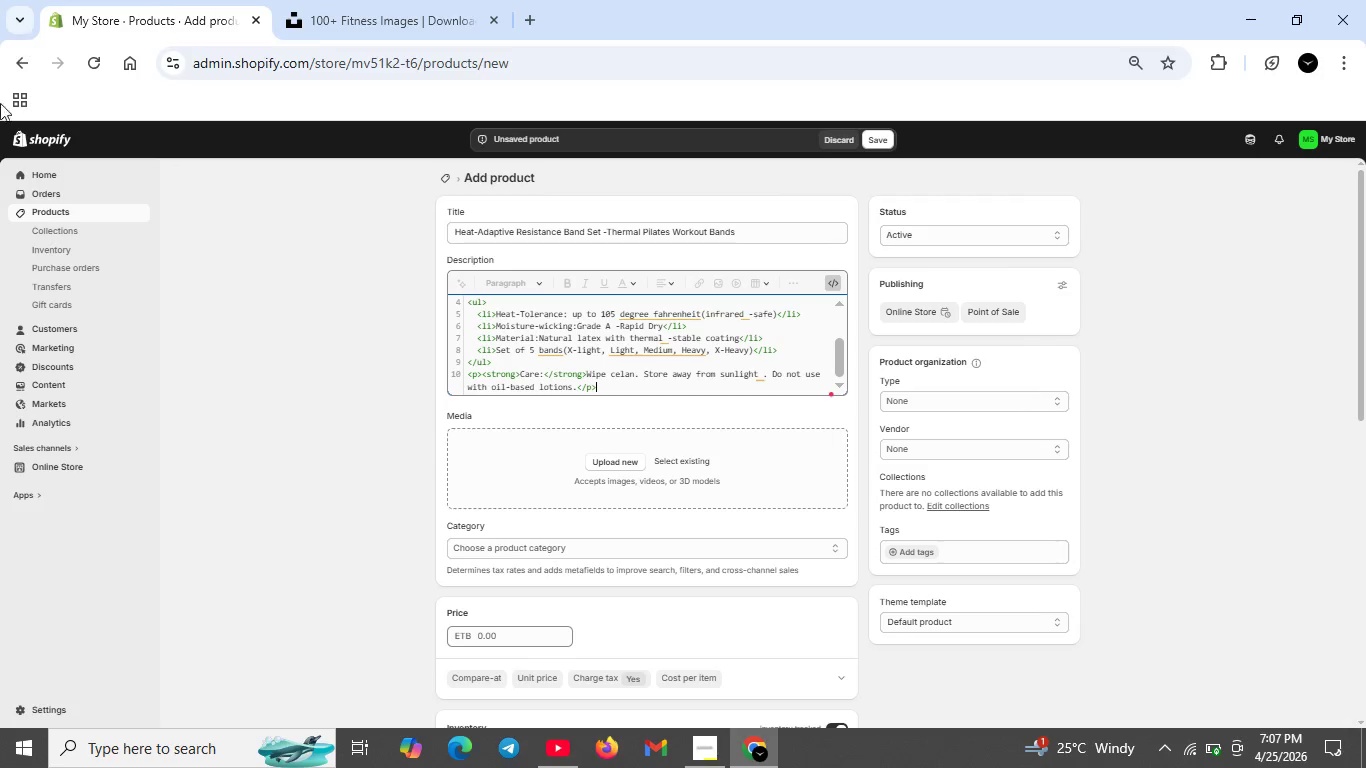 
wait(6.73)
 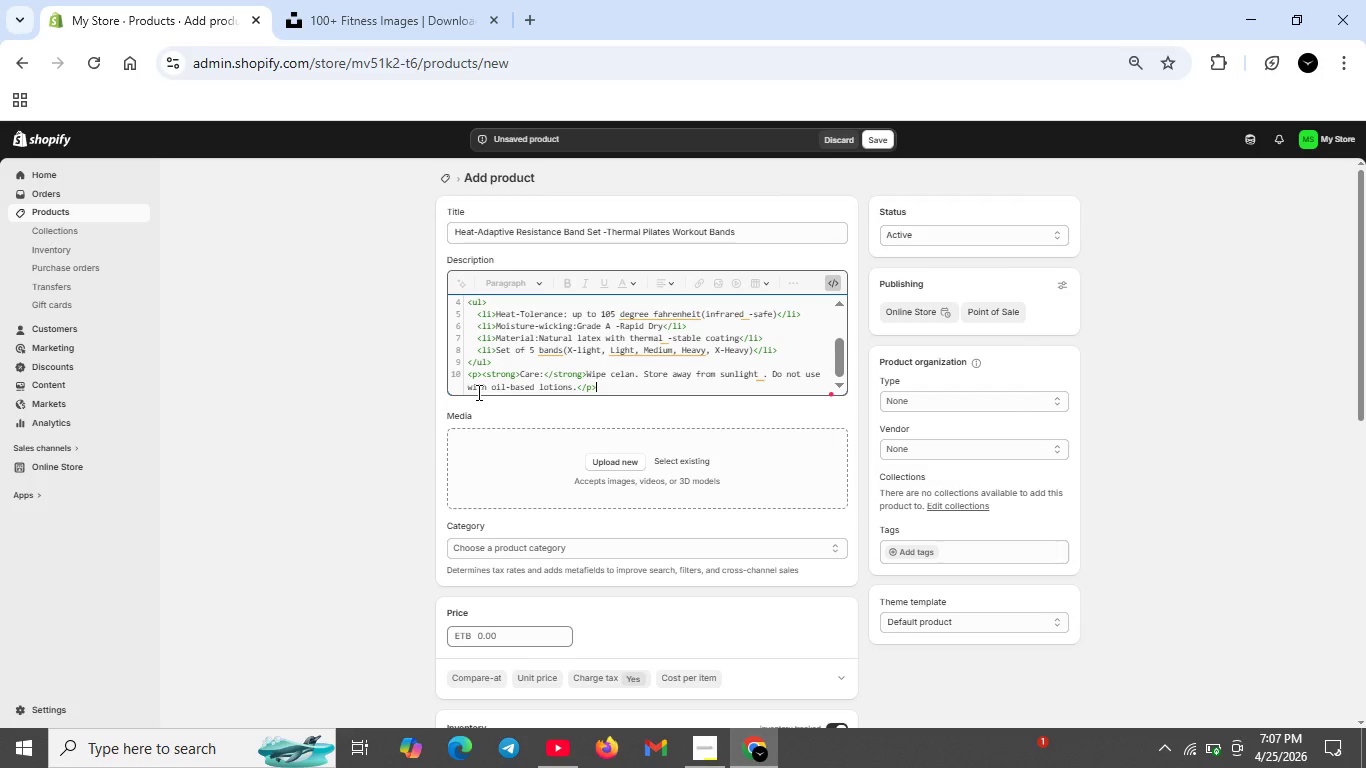 
left_click([877, 144])
 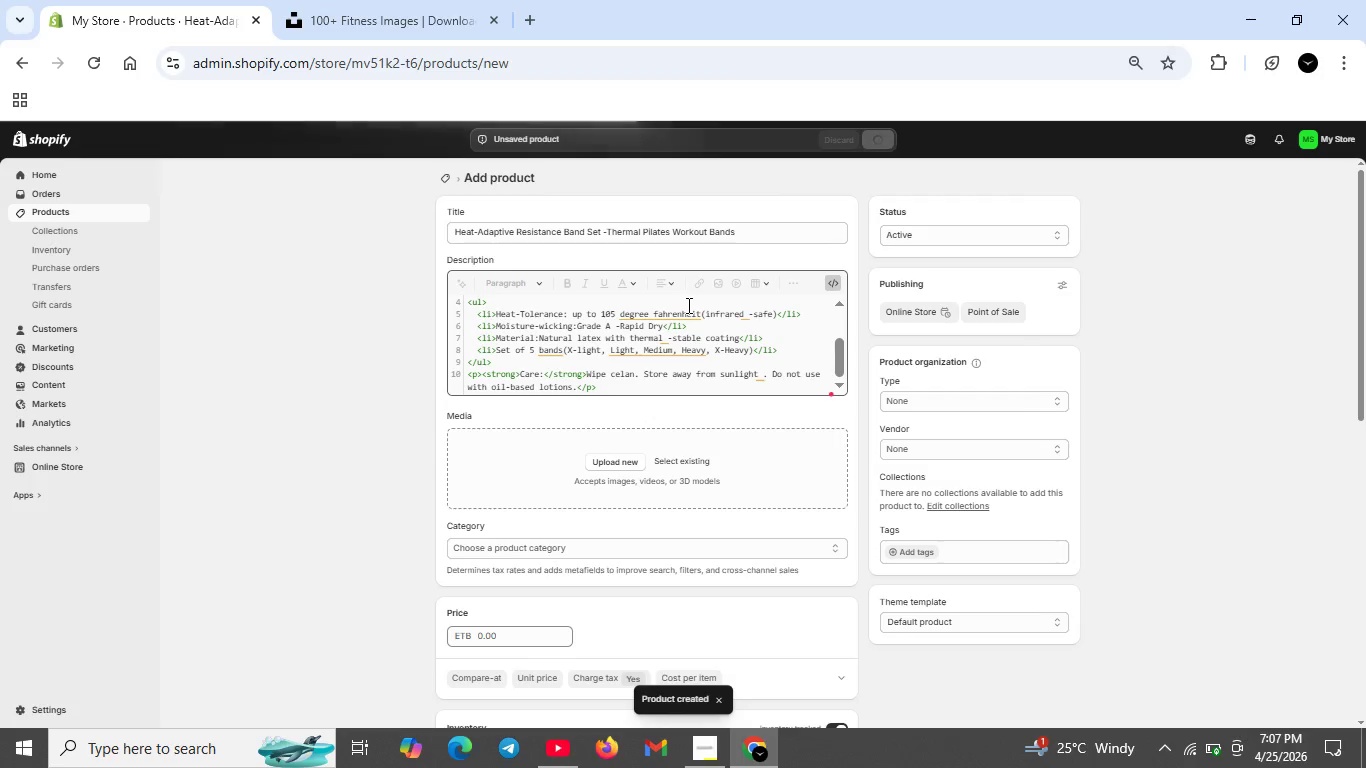 
wait(16.11)
 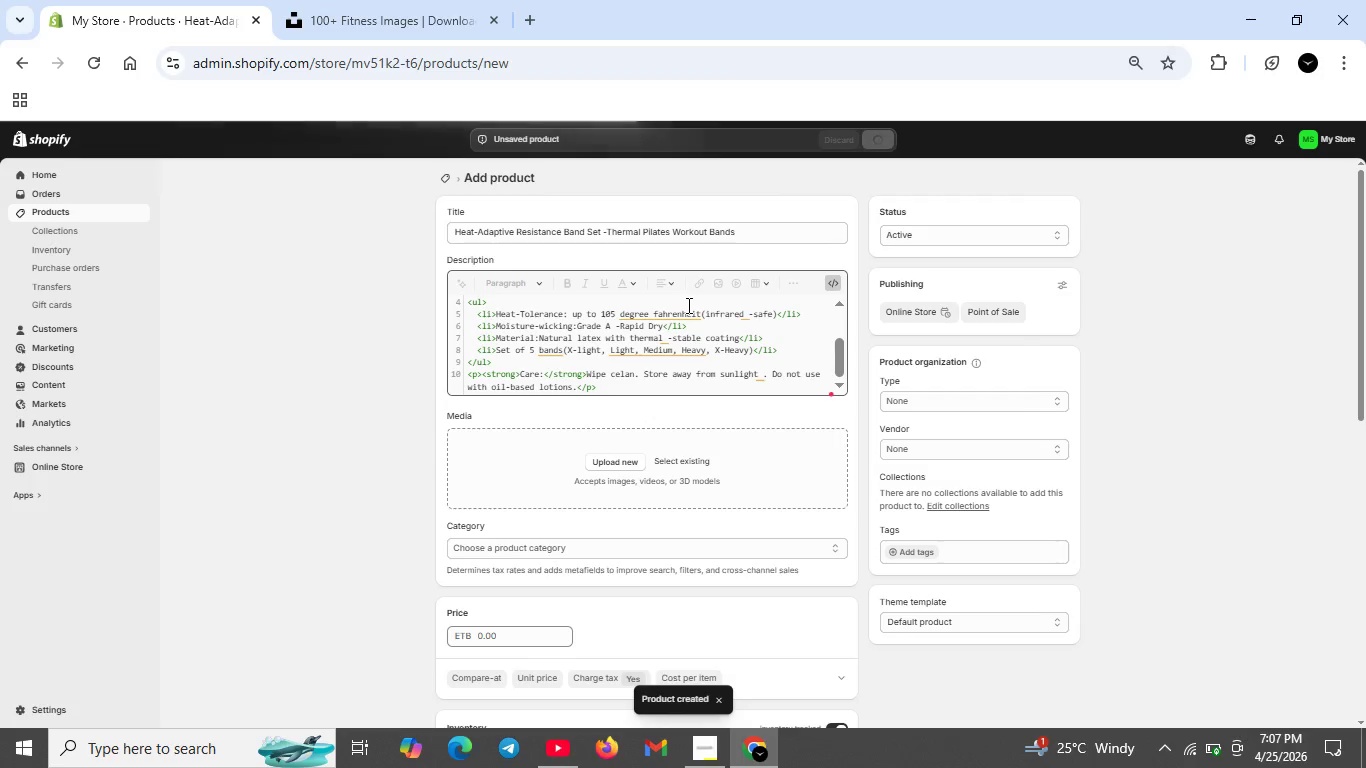 
scroll: coordinate [582, 391], scroll_direction: up, amount: 4.0
 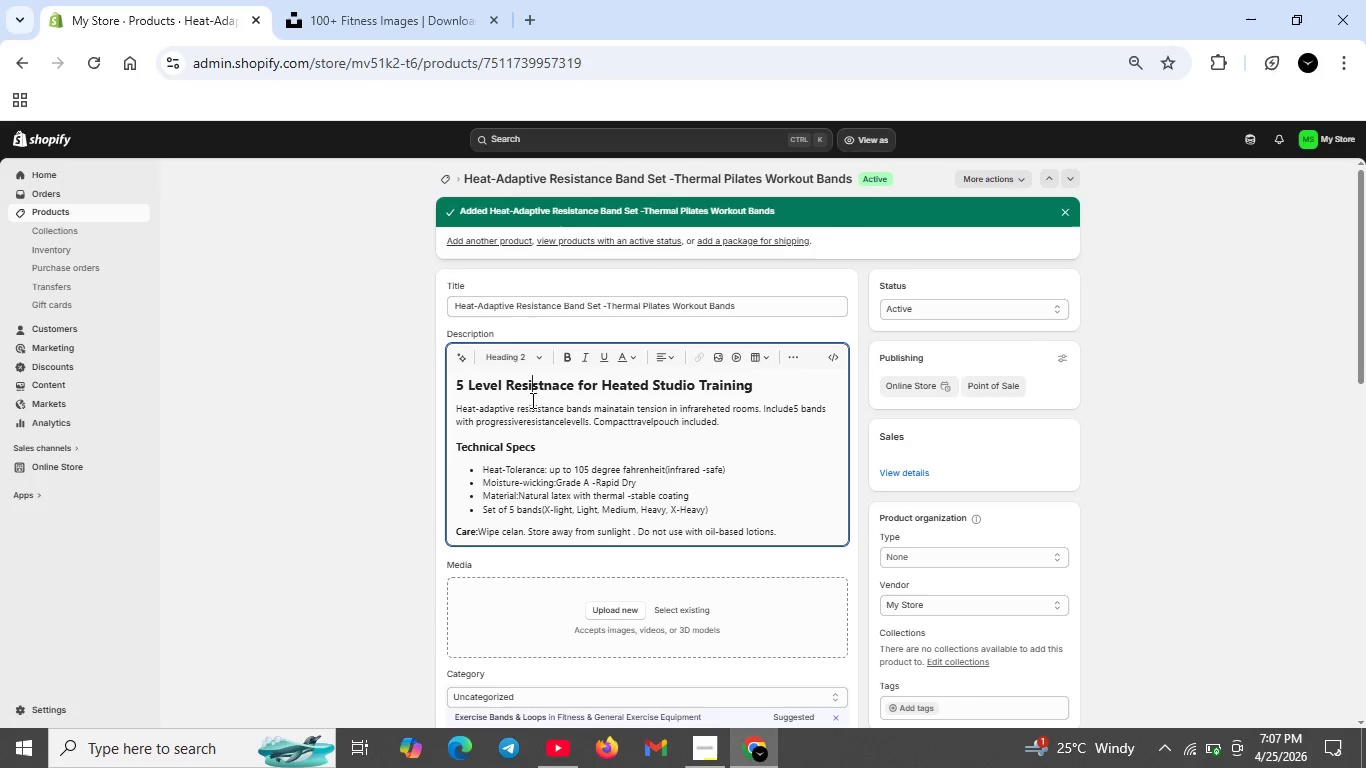 
left_click([535, 388])
 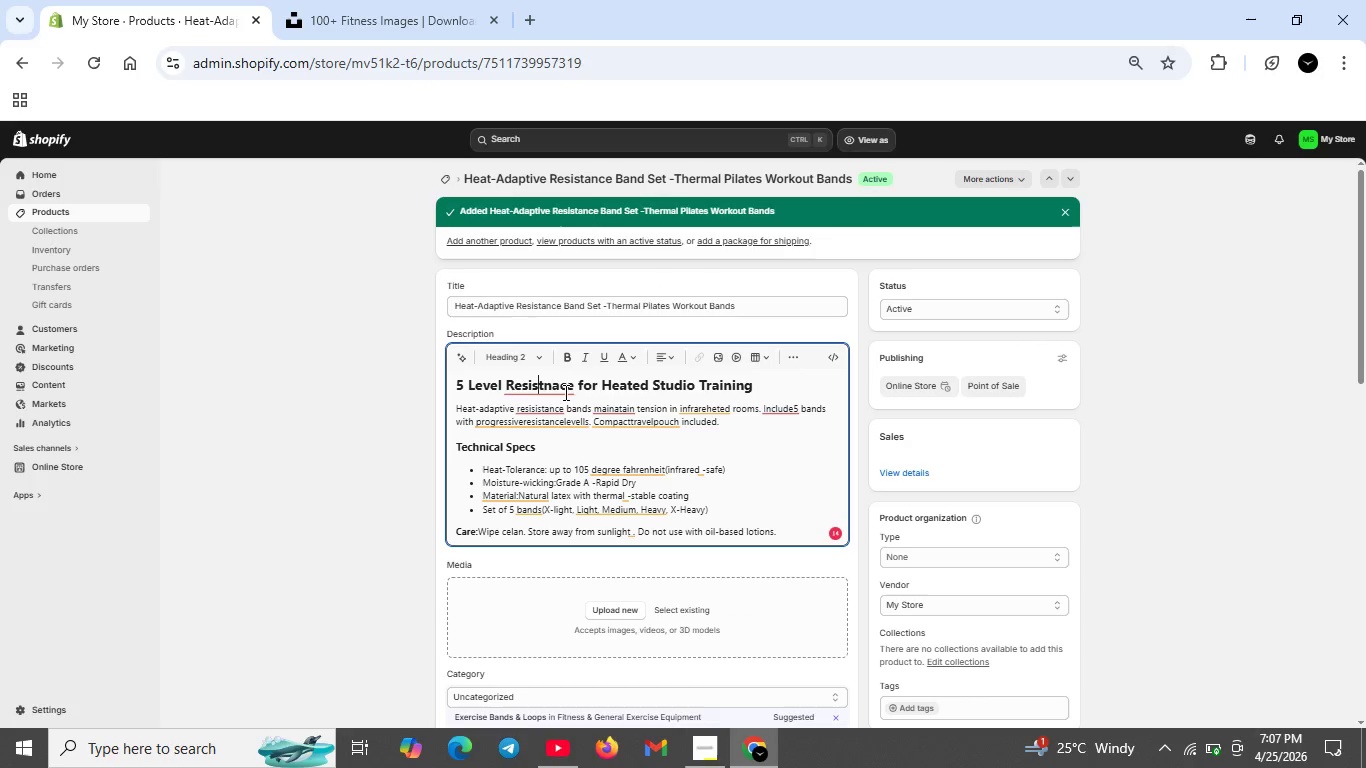 
left_click([549, 389])
 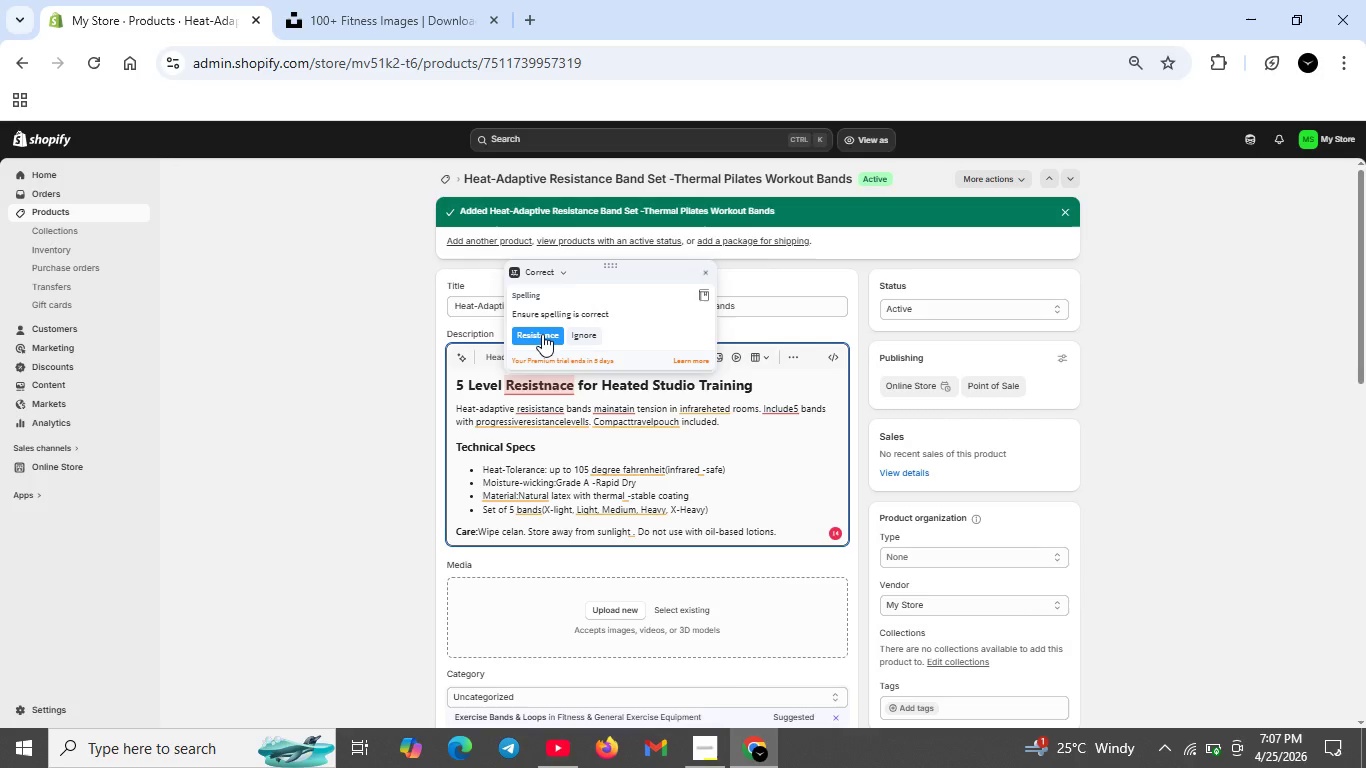 
left_click([541, 331])
 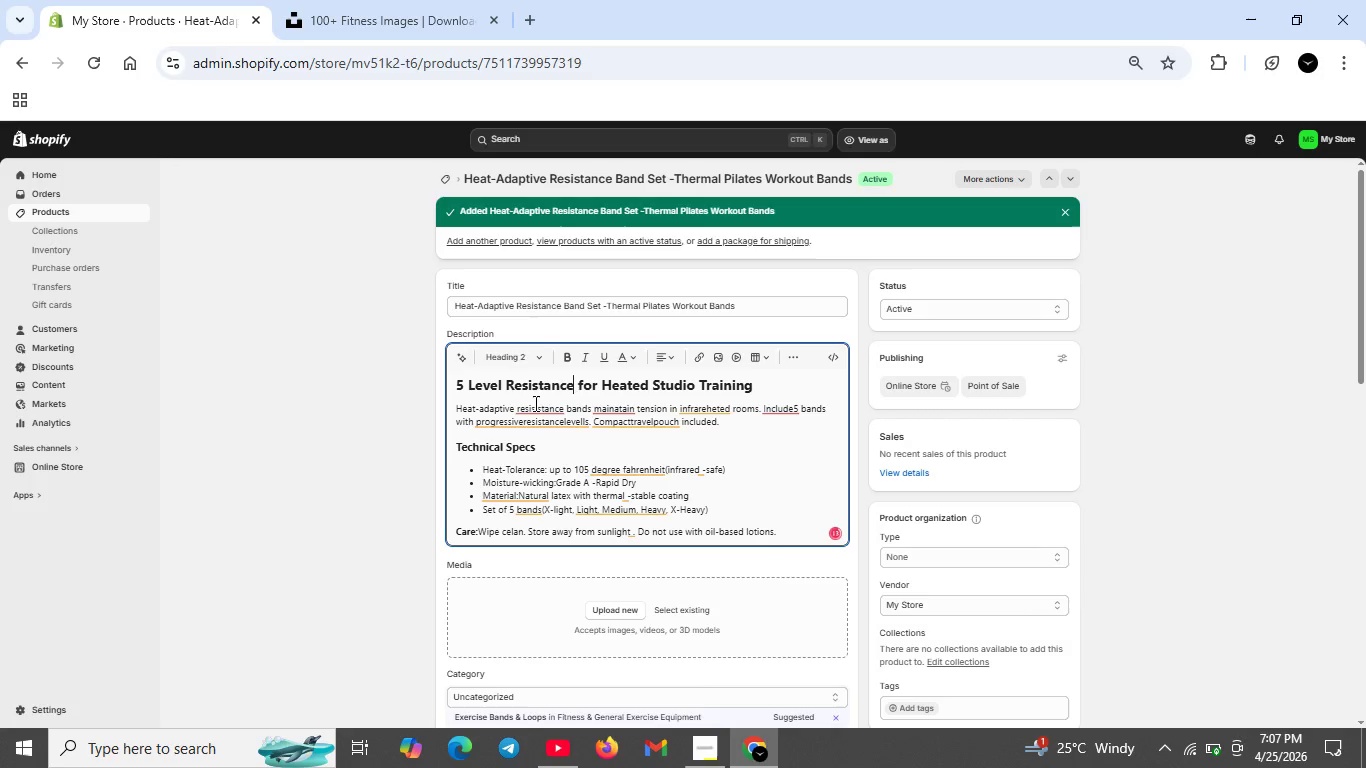 
left_click([533, 403])
 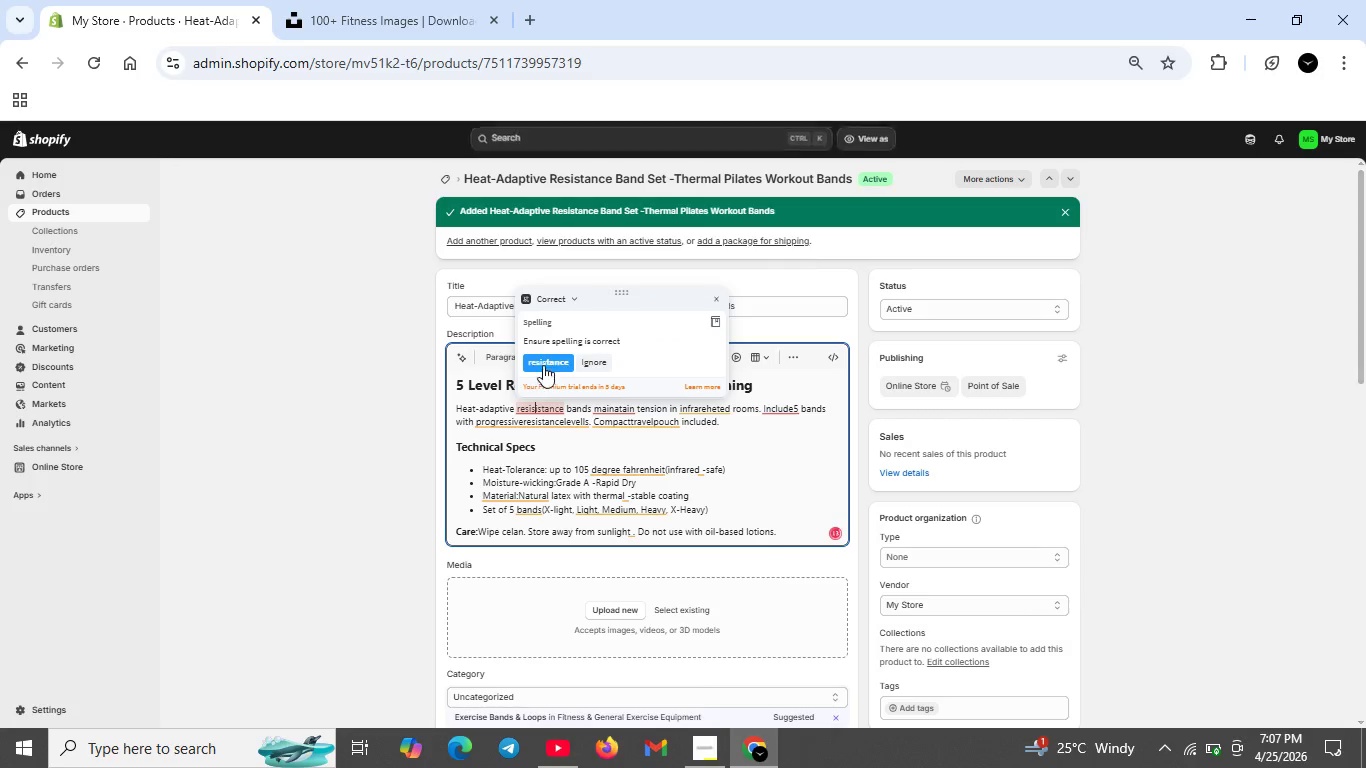 
left_click([543, 363])
 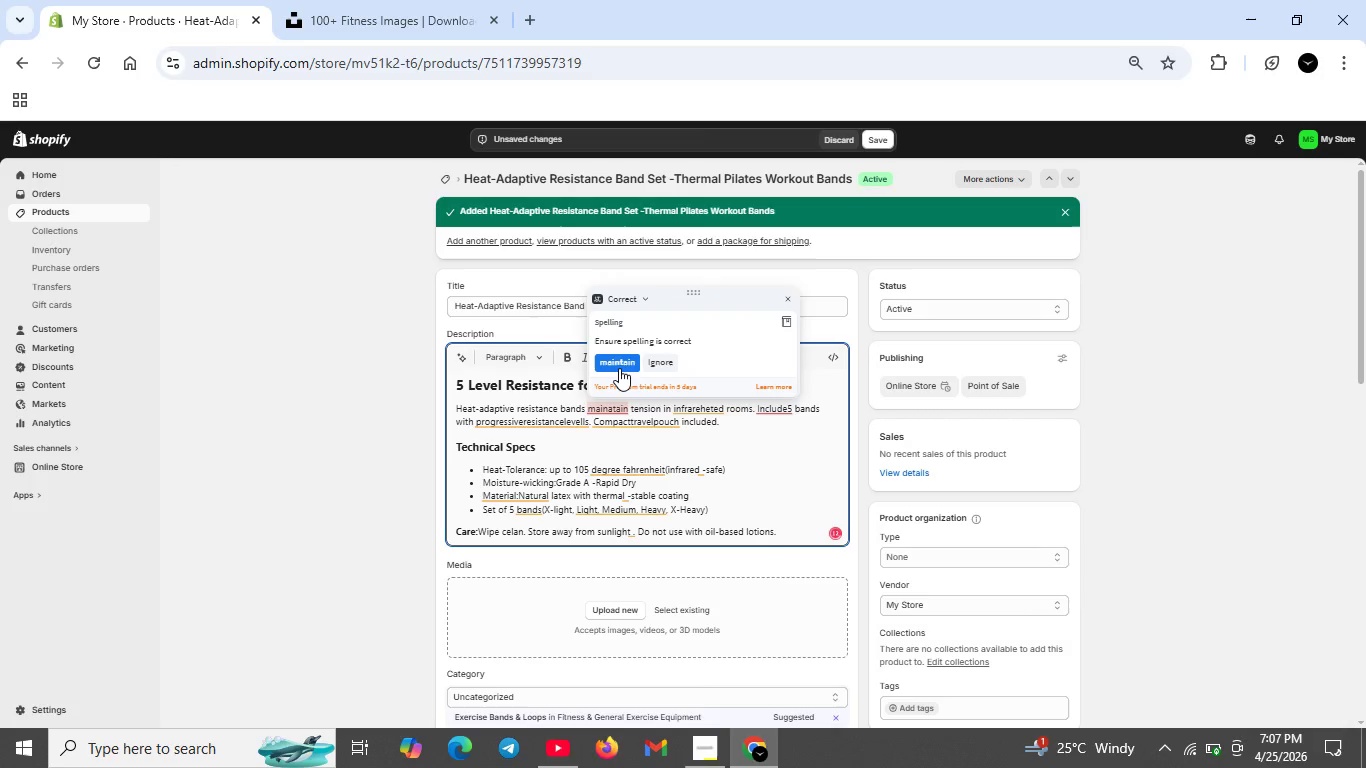 
mouse_move([768, 400])
 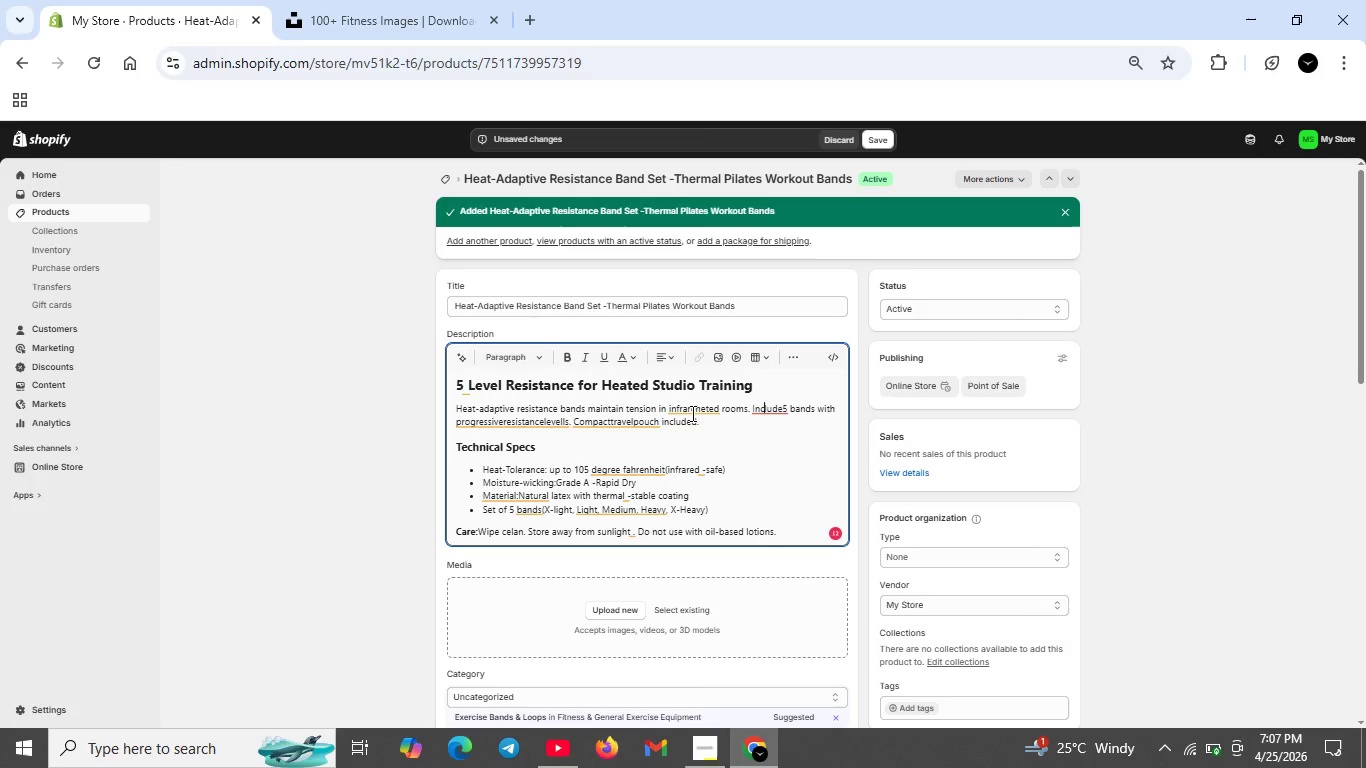 
left_click([697, 412])
 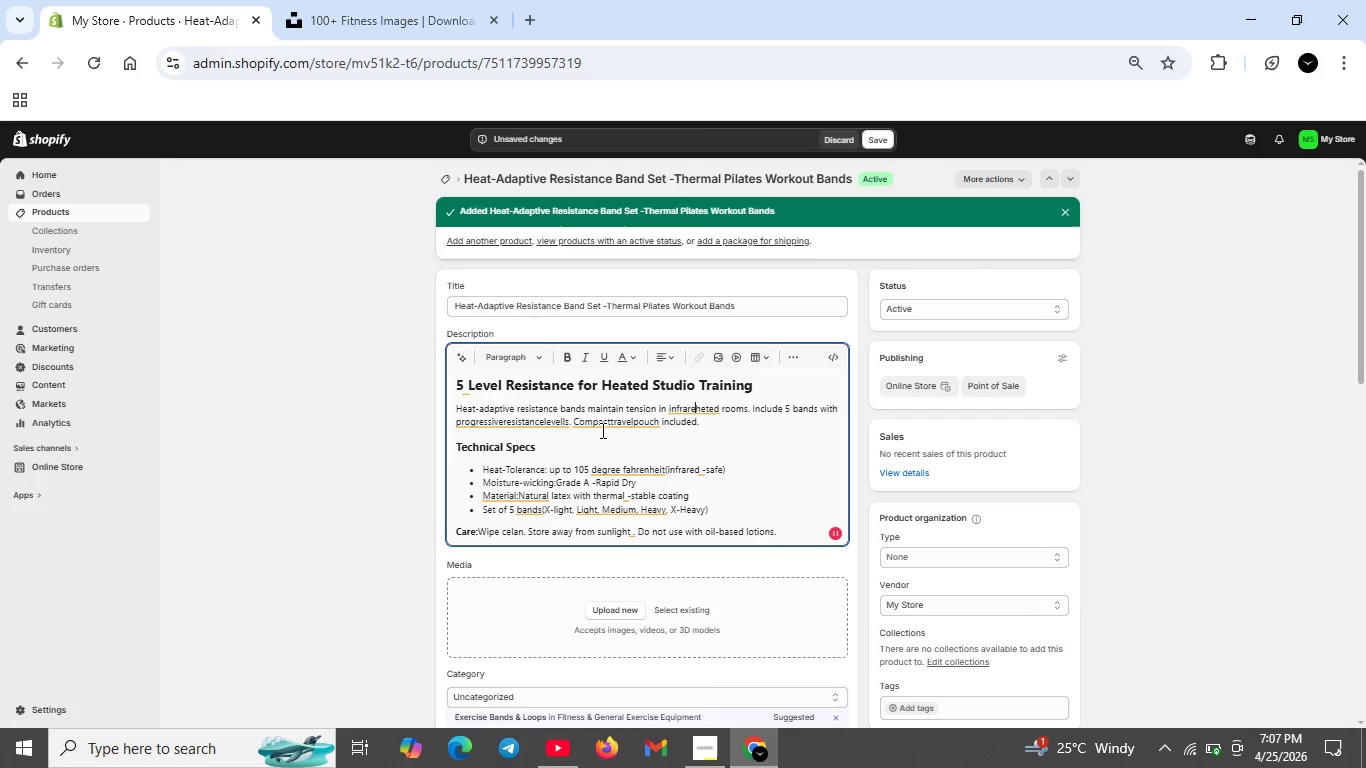 
left_click([598, 425])
 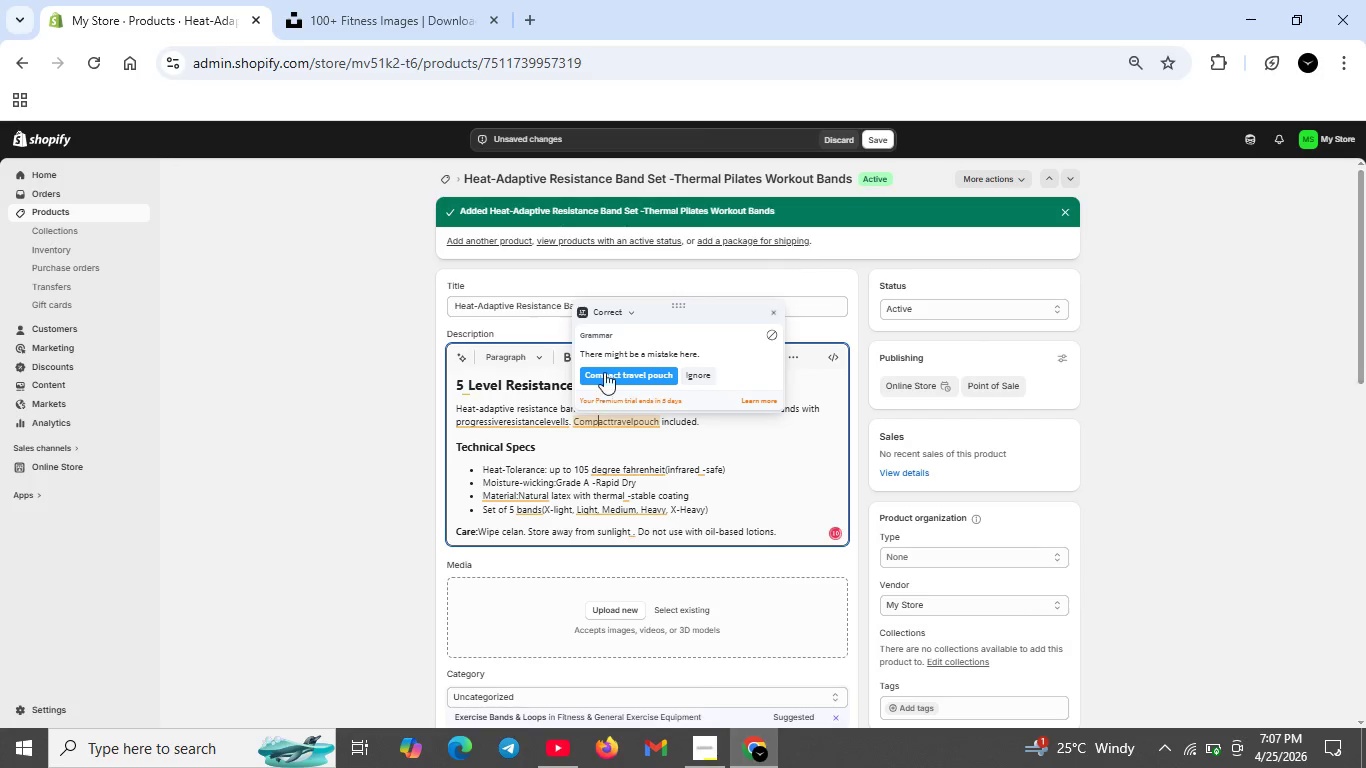 
left_click([604, 371])
 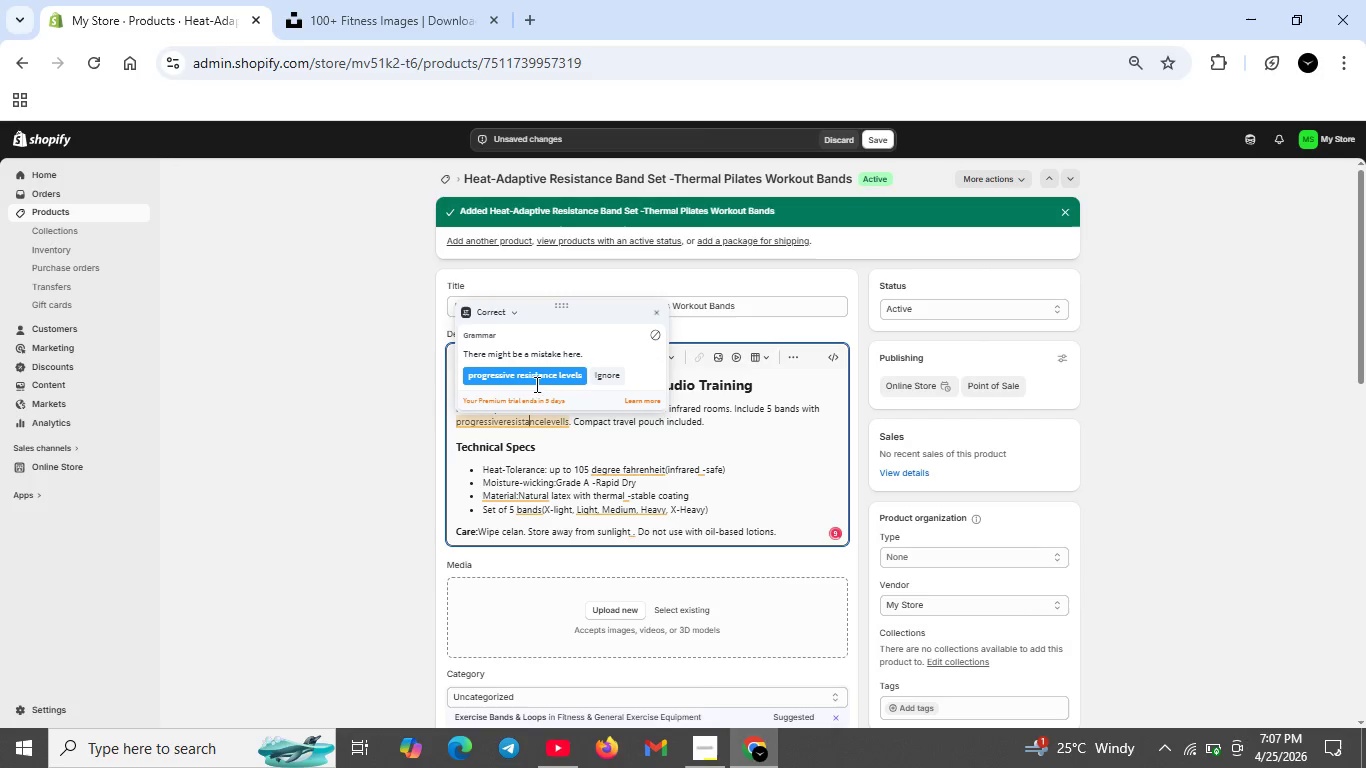 
left_click([535, 381])
 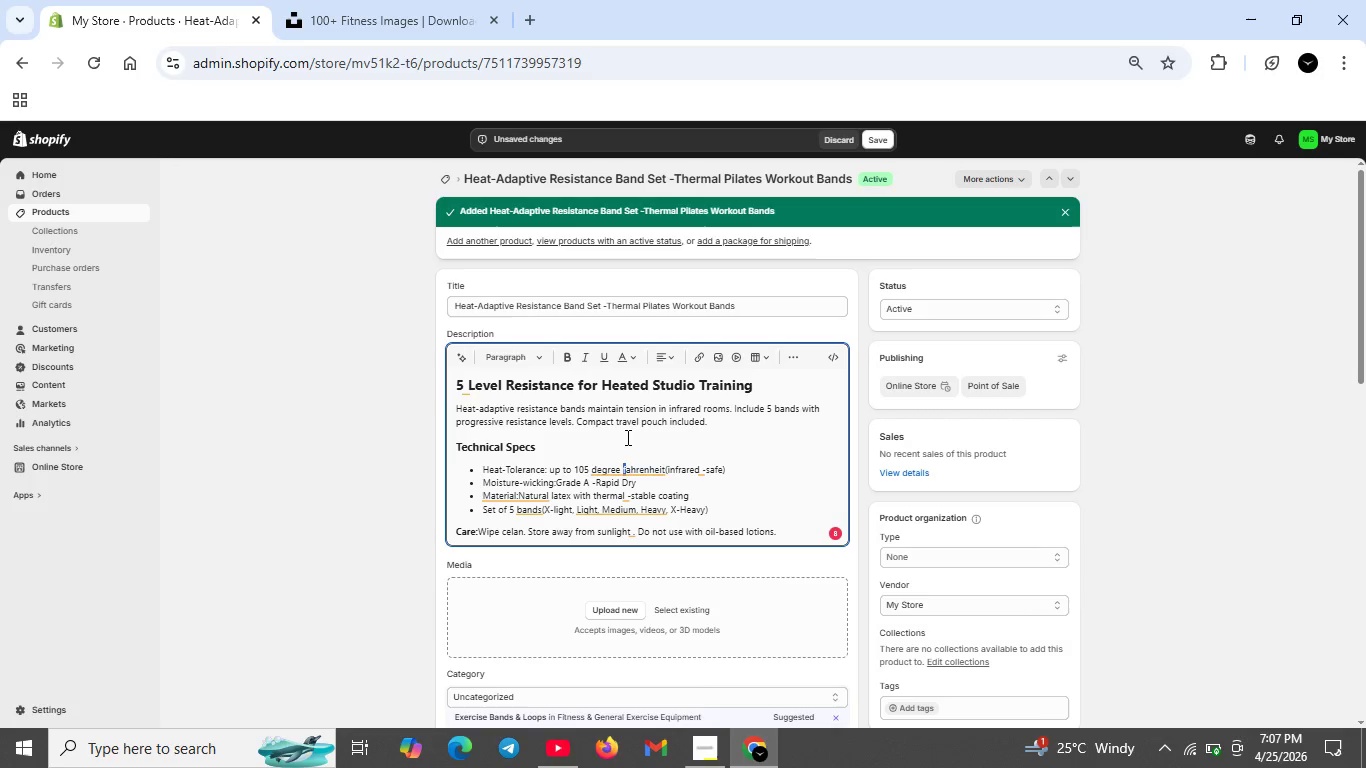 
left_click([627, 476])
 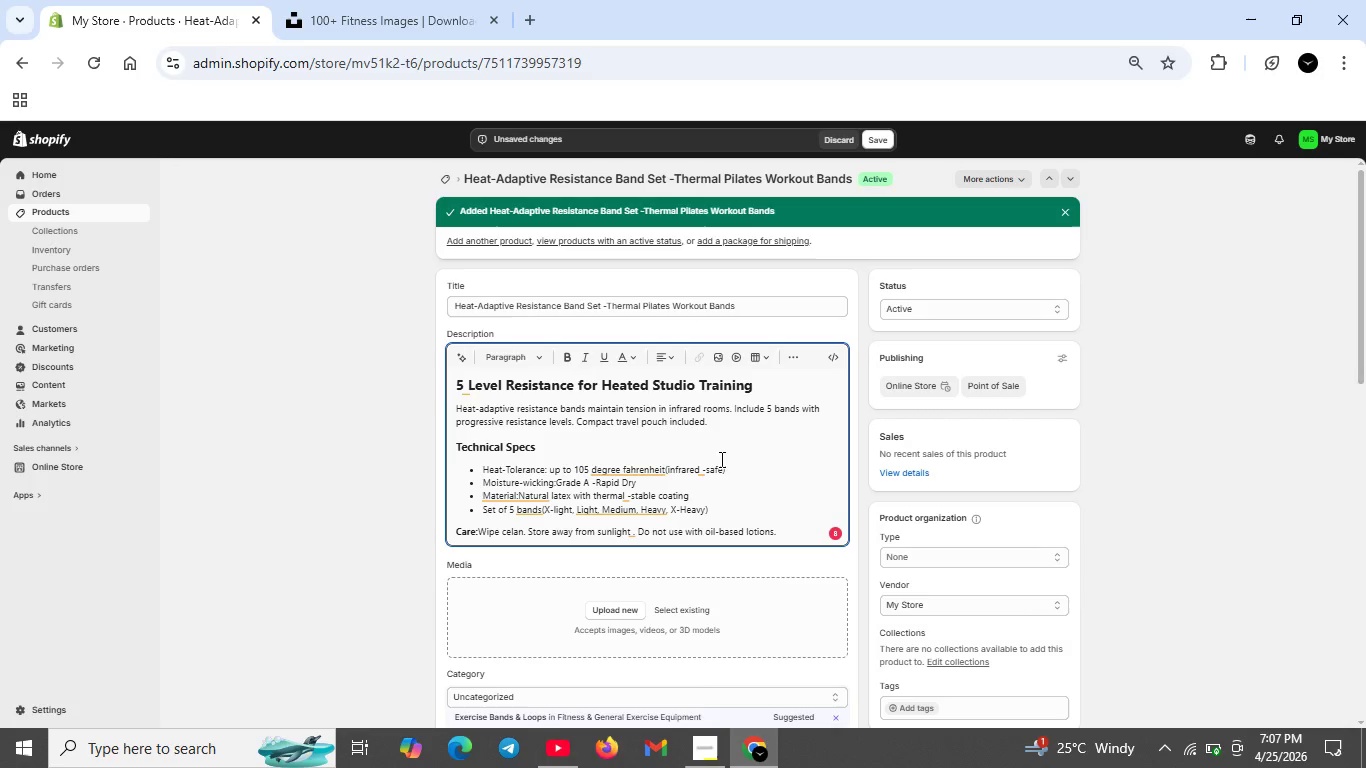 
mouse_move([714, 445])
 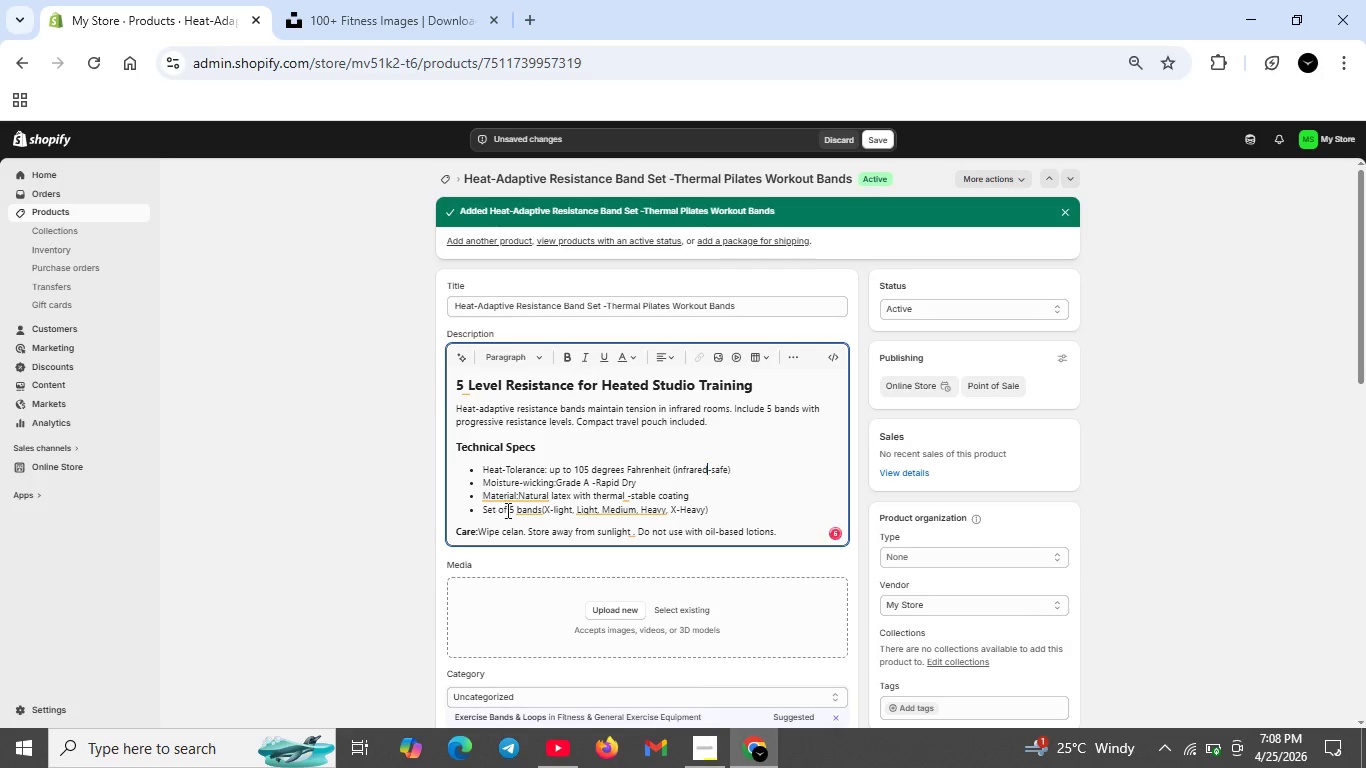 
left_click([510, 497])
 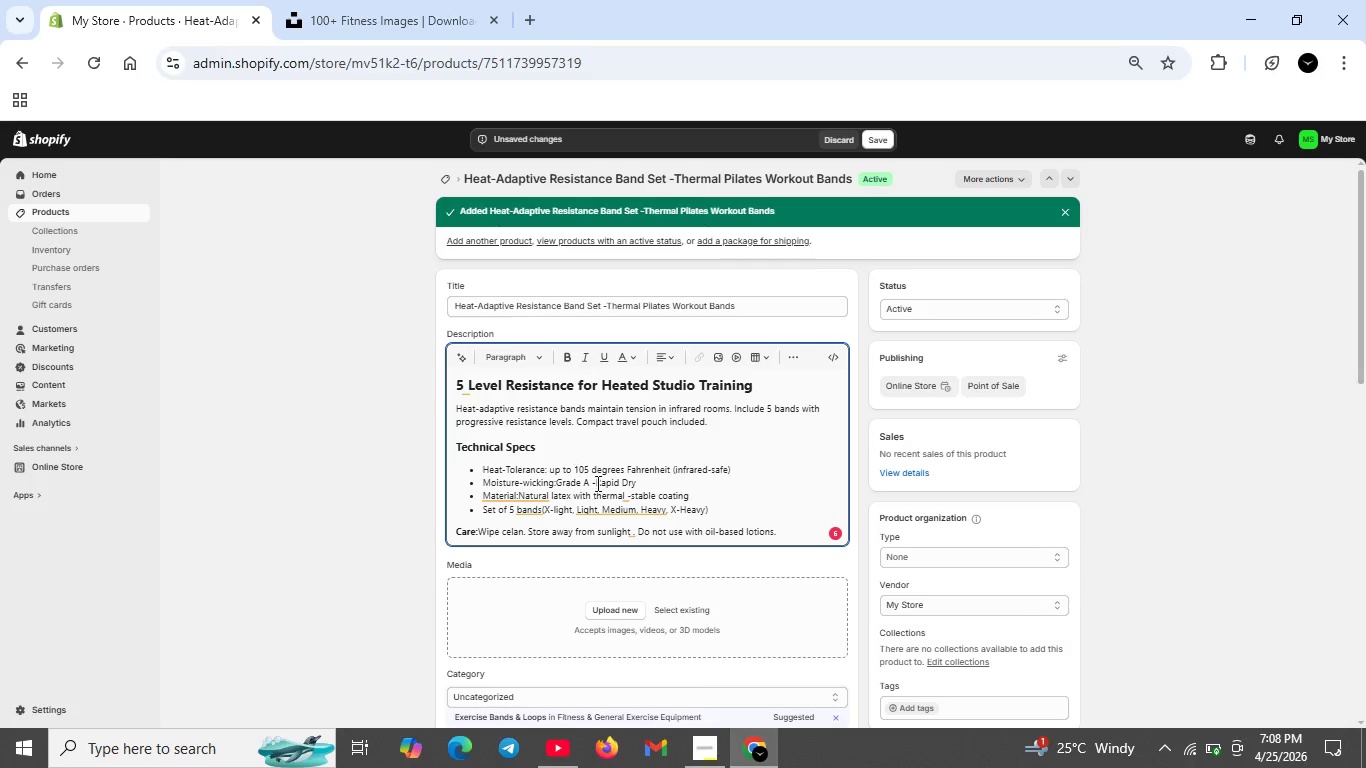 
left_click([615, 511])
 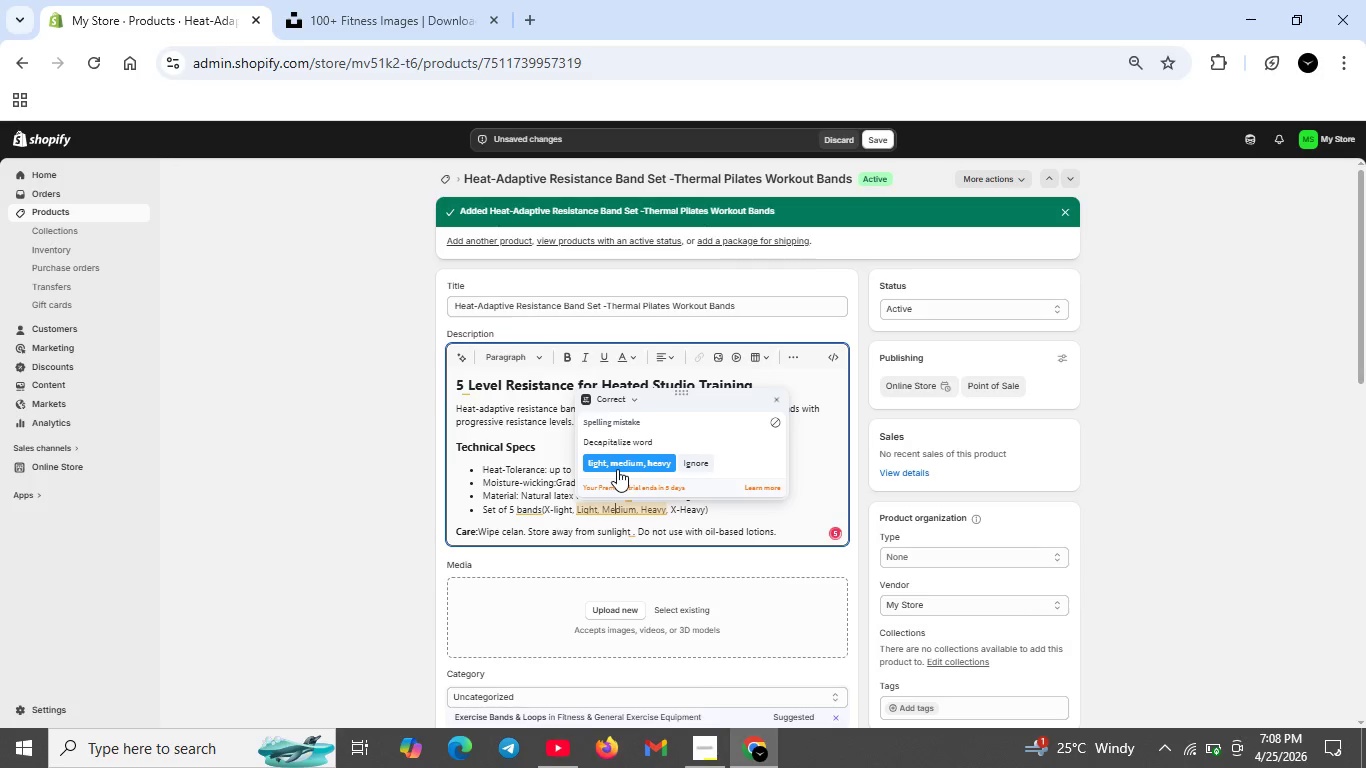 
left_click([617, 469])
 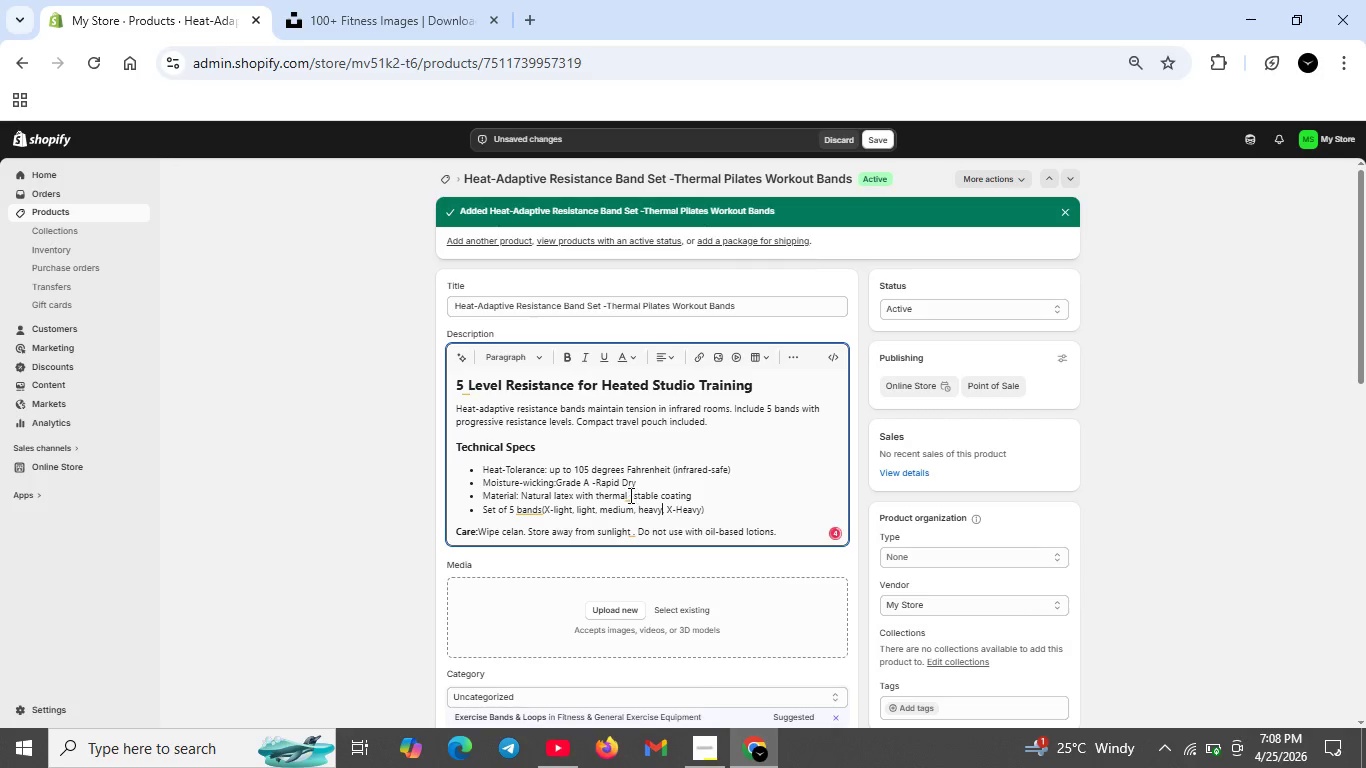 
left_click([629, 495])
 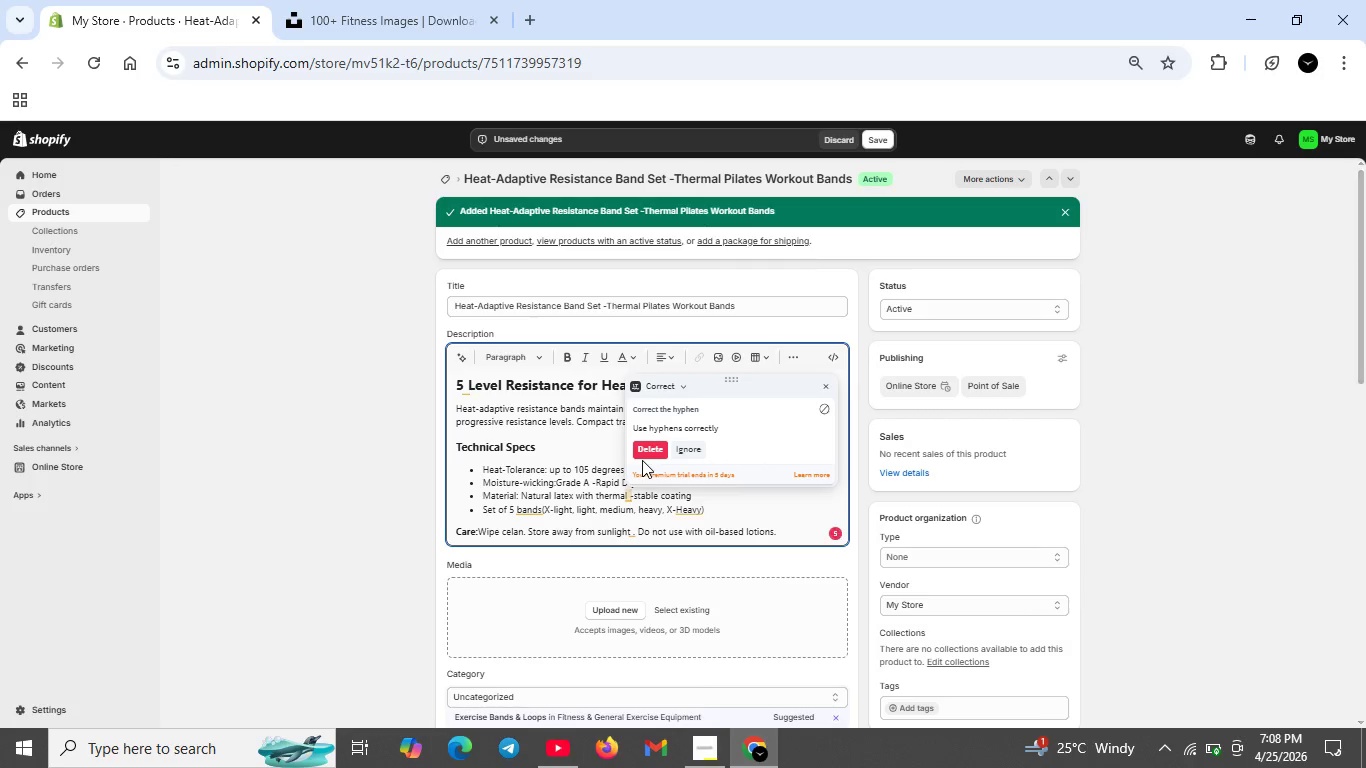 
left_click([642, 460])
 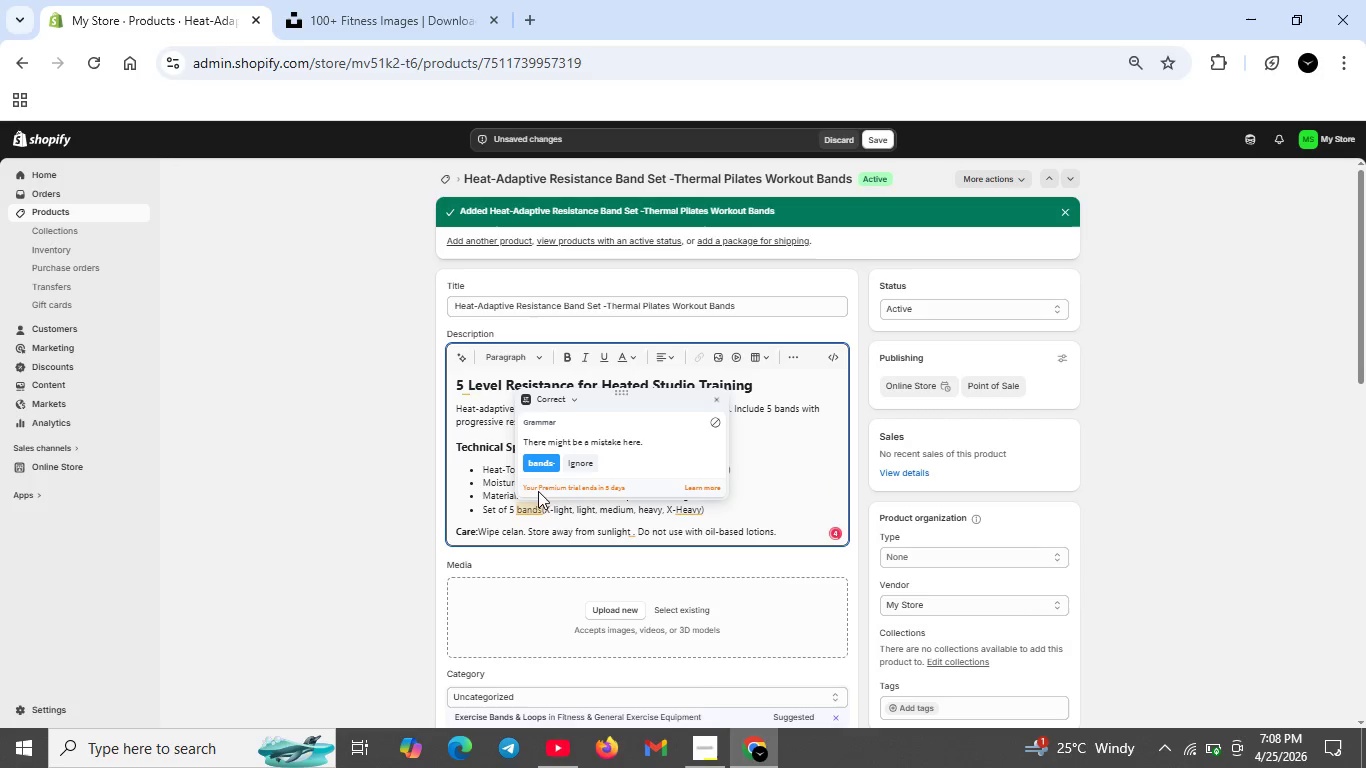 
left_click([552, 465])
 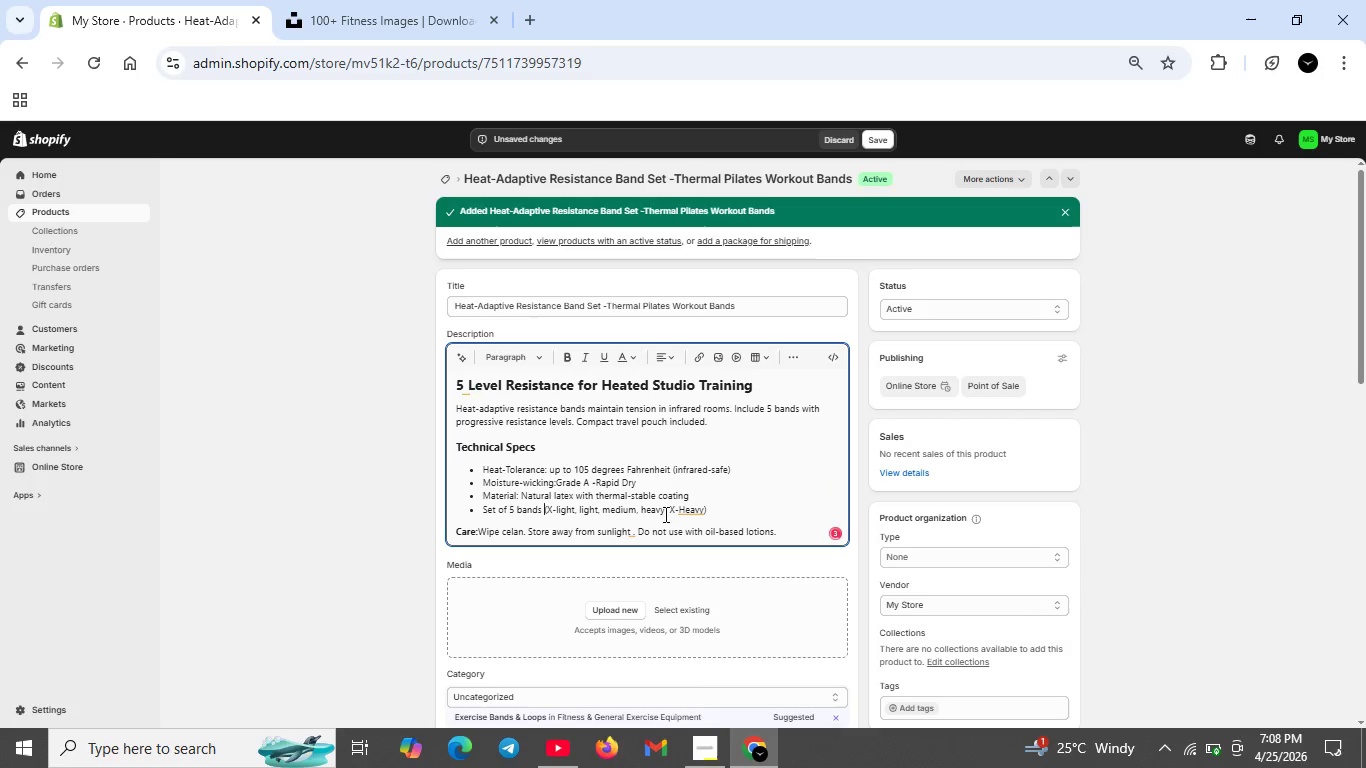 
left_click([682, 512])
 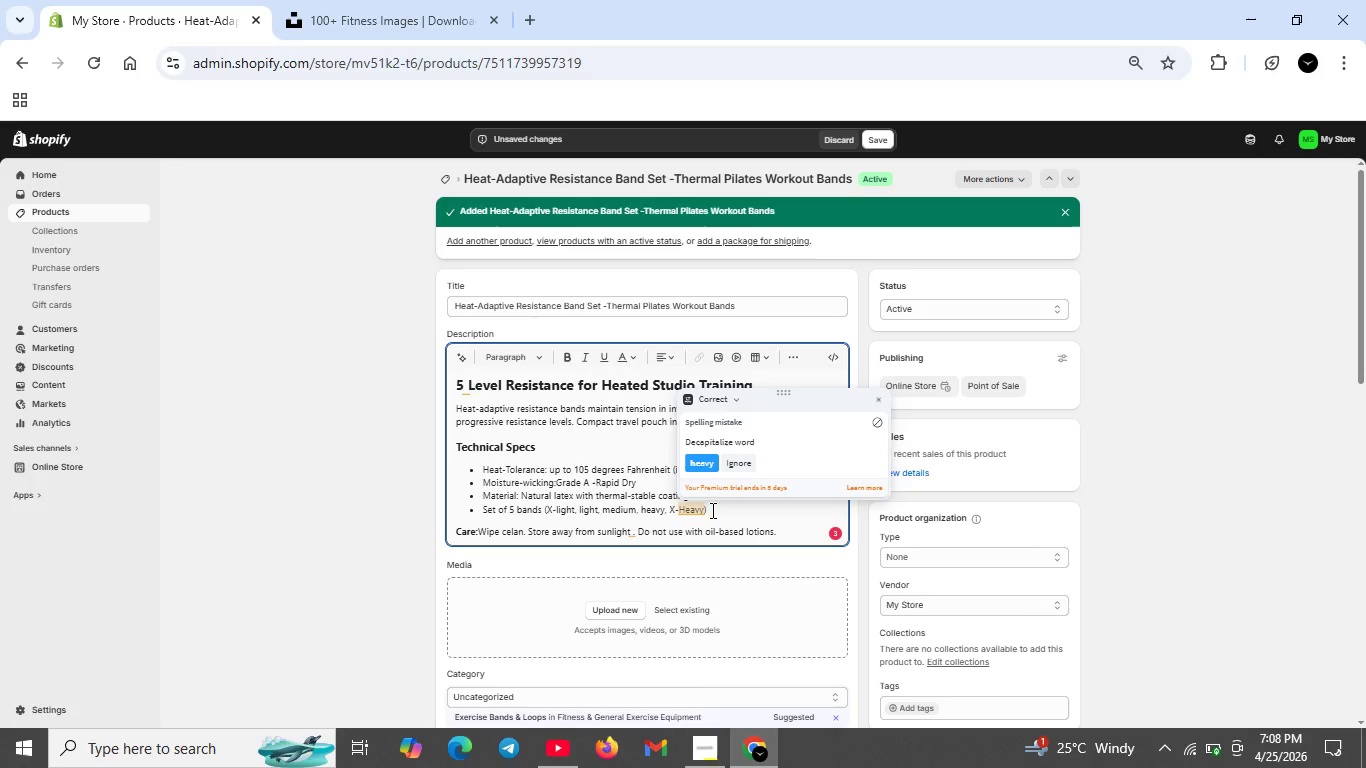 
left_click([709, 461])
 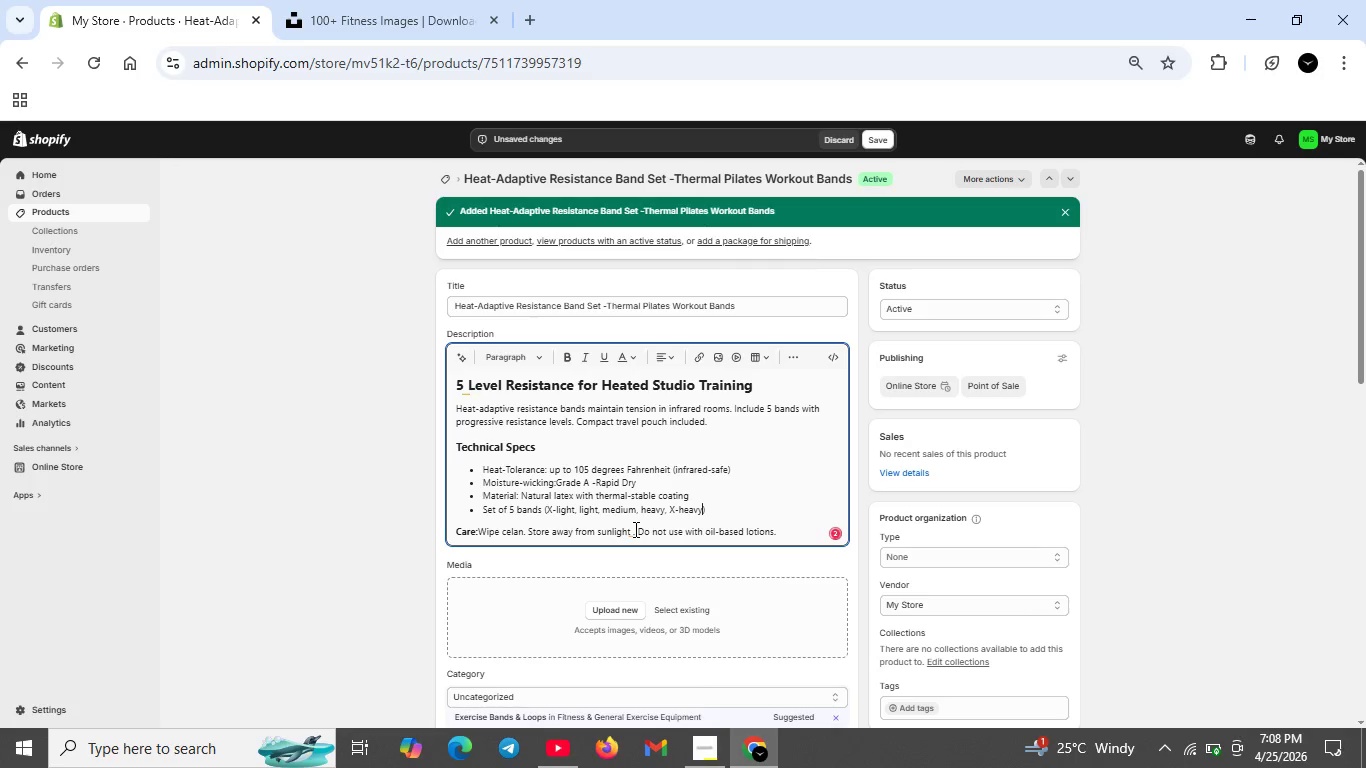 
left_click([635, 529])
 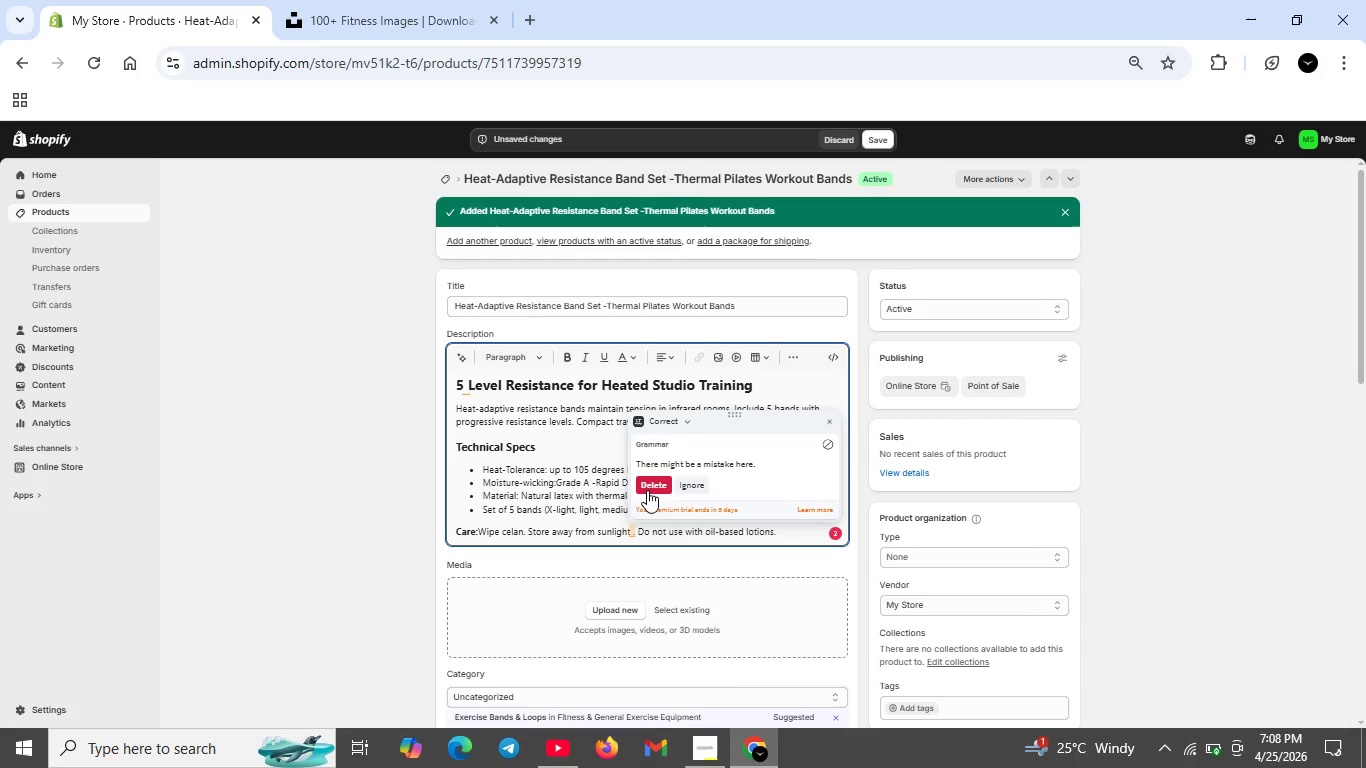 
left_click([648, 484])
 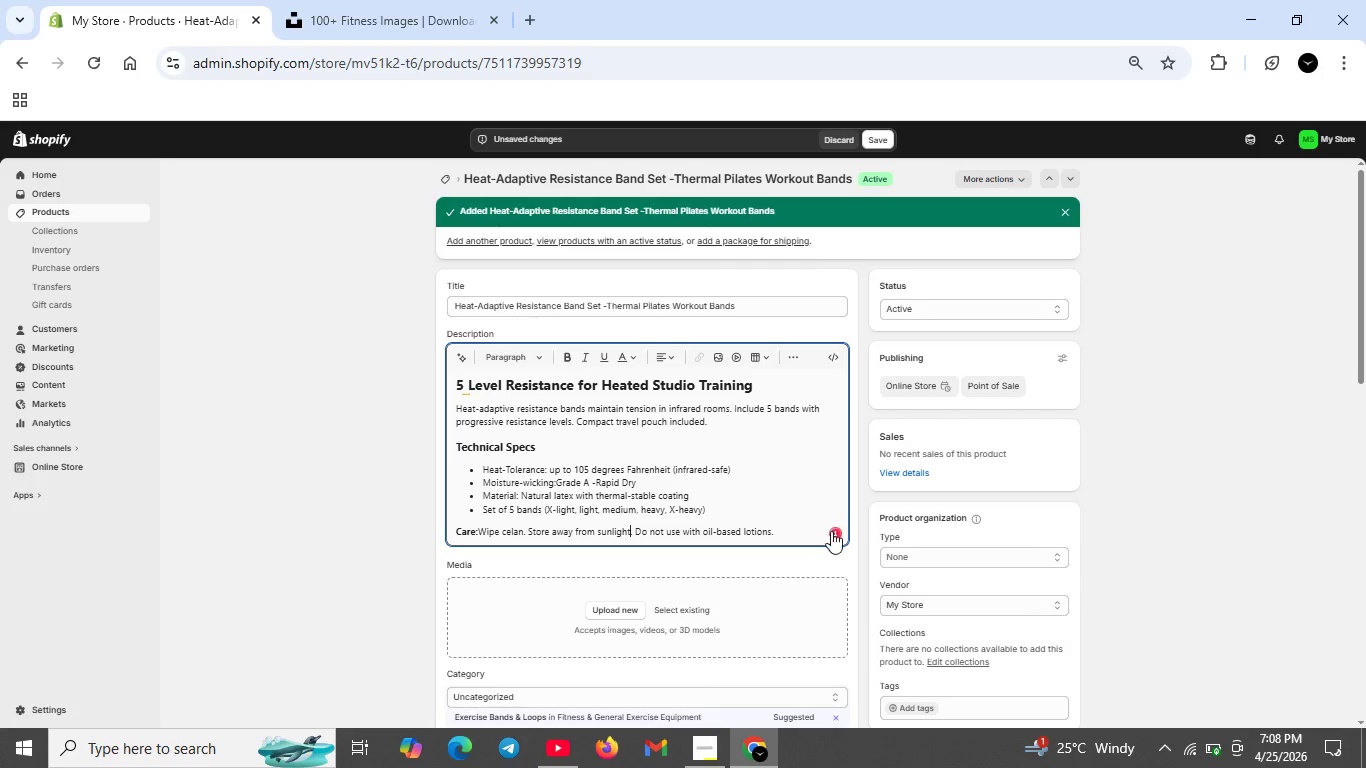 
left_click([834, 532])
 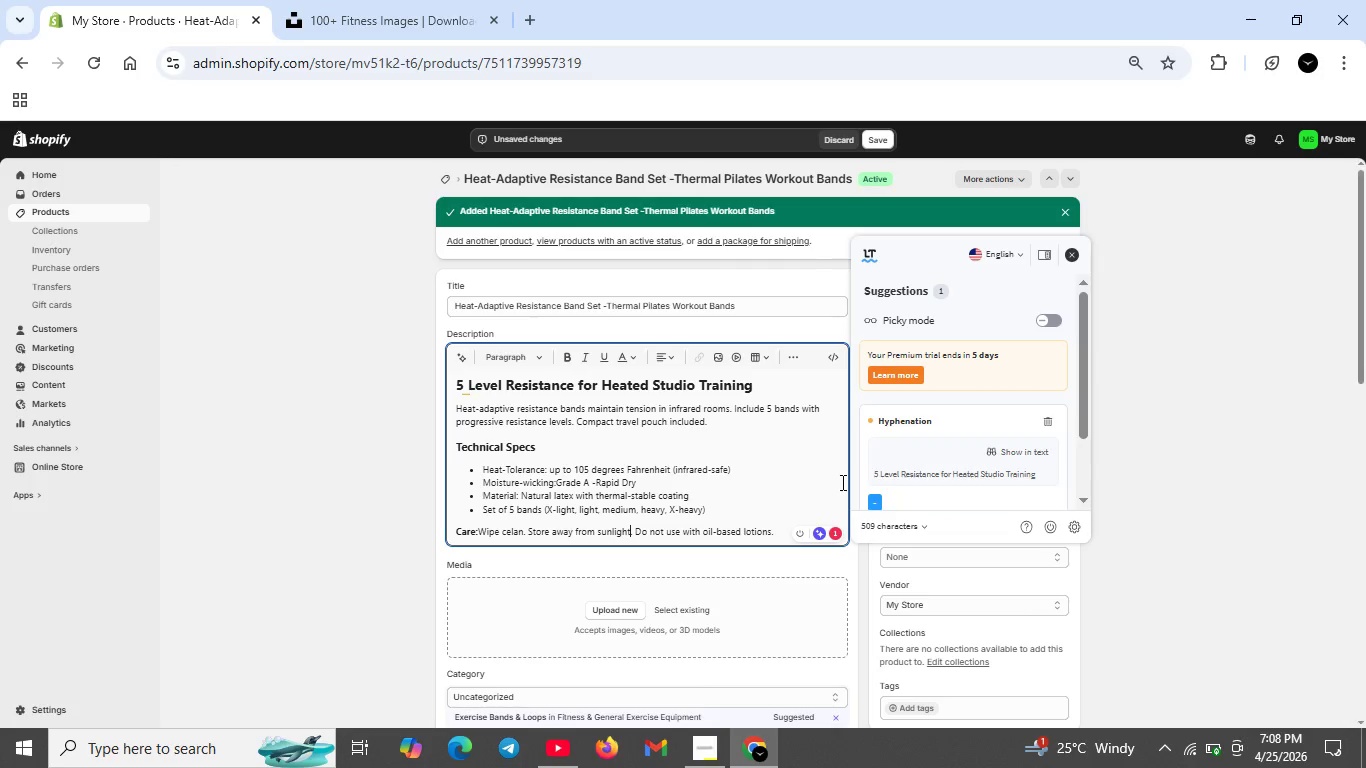 
scroll: coordinate [867, 482], scroll_direction: down, amount: 1.0
 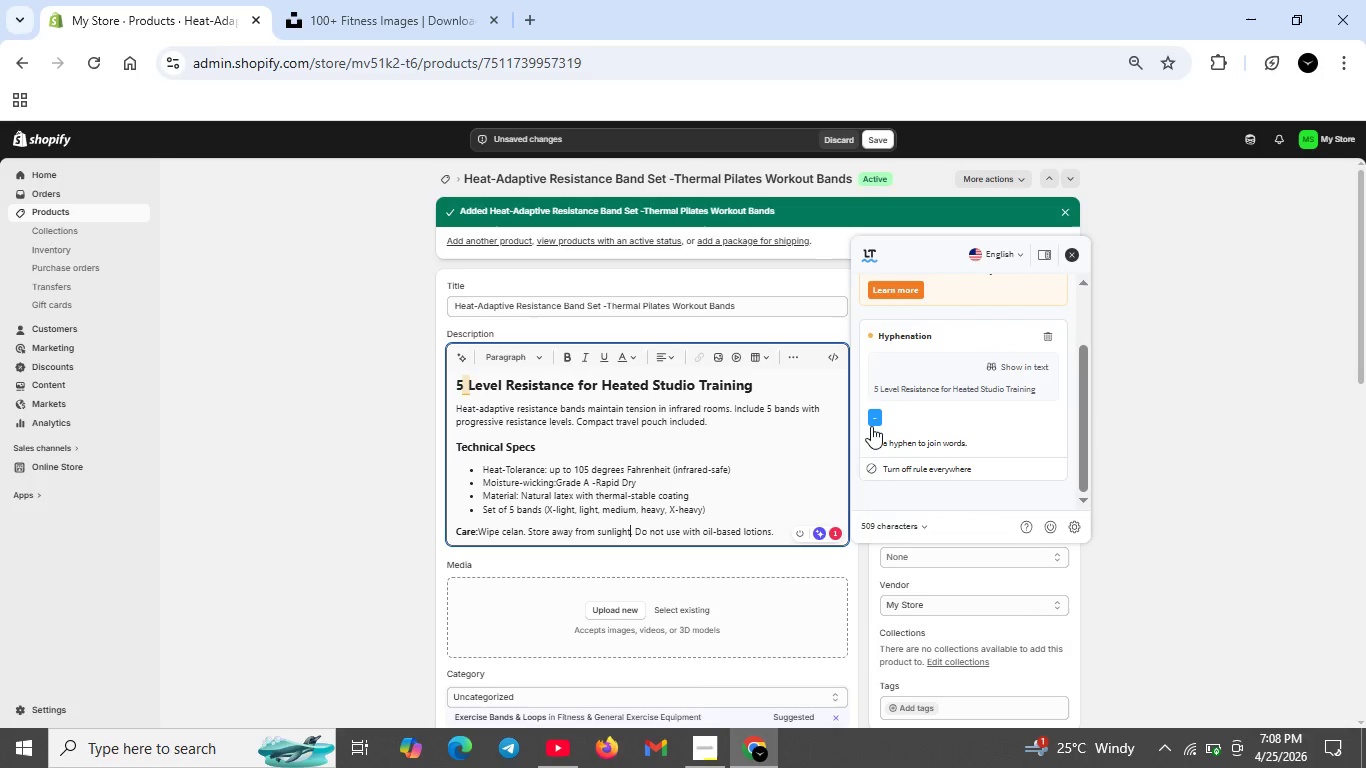 
left_click([871, 426])
 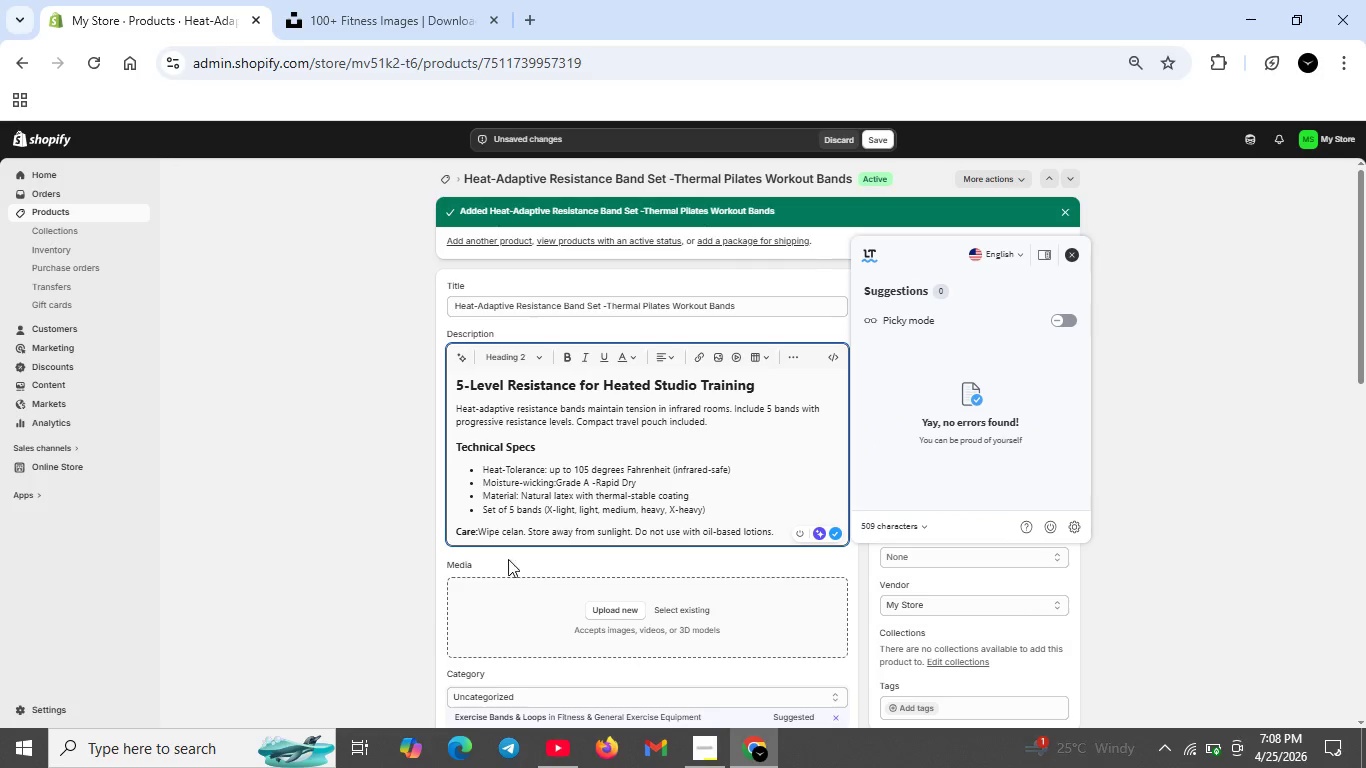 
left_click([477, 533])
 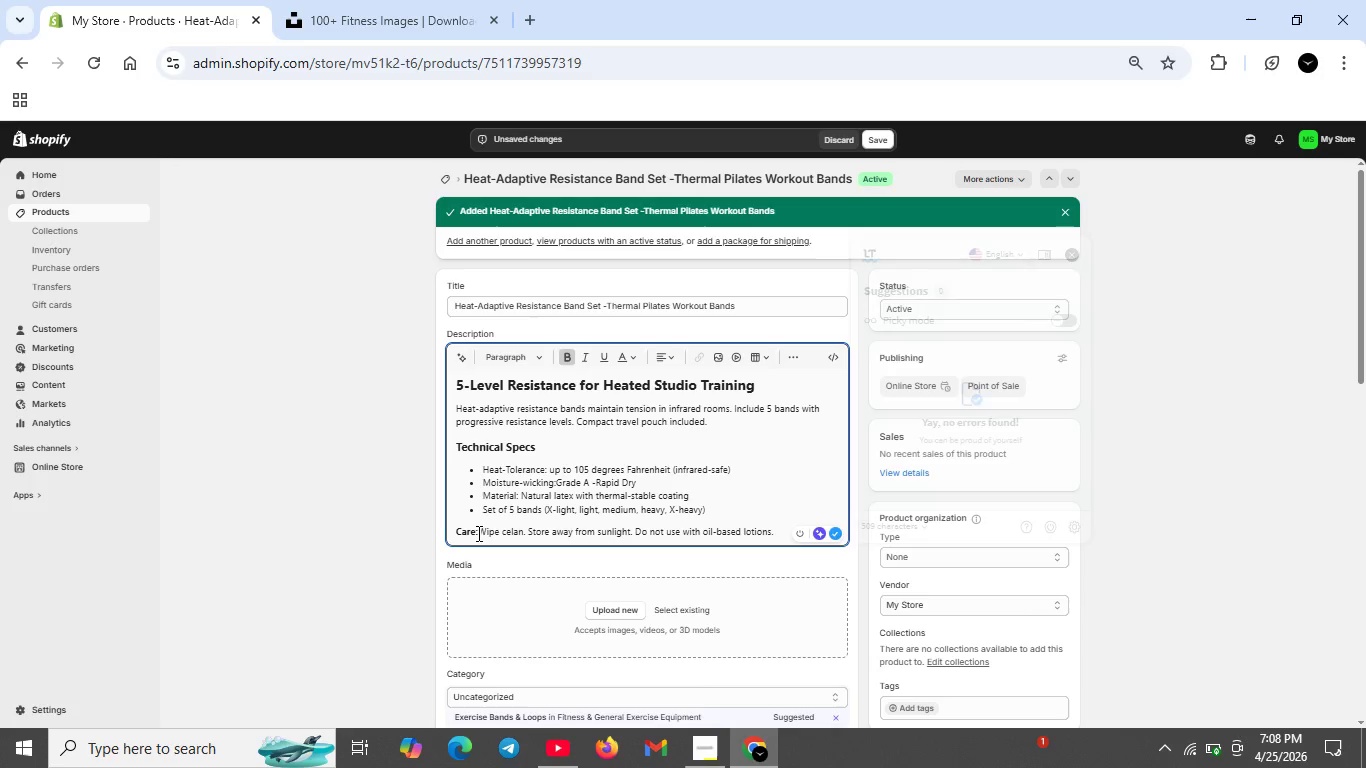 
key(Space)
 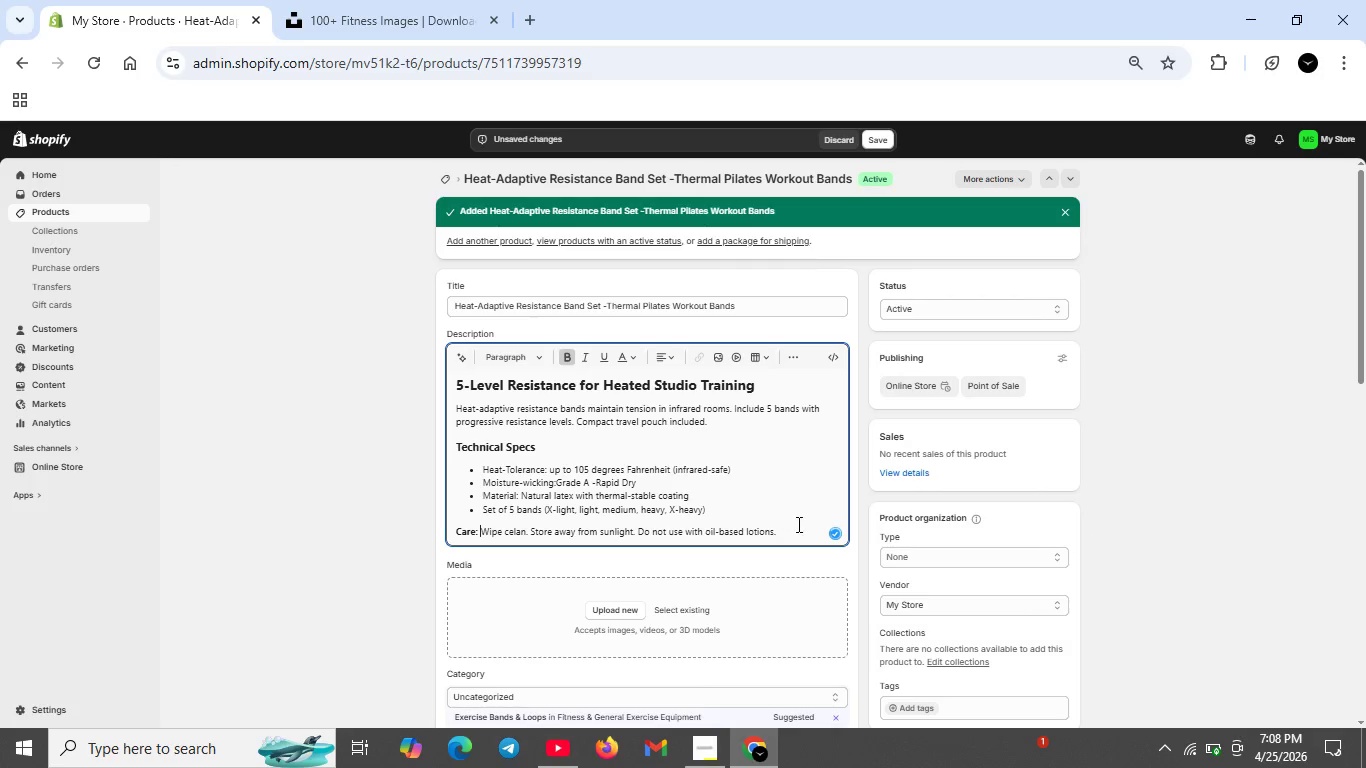 
left_click([797, 524])
 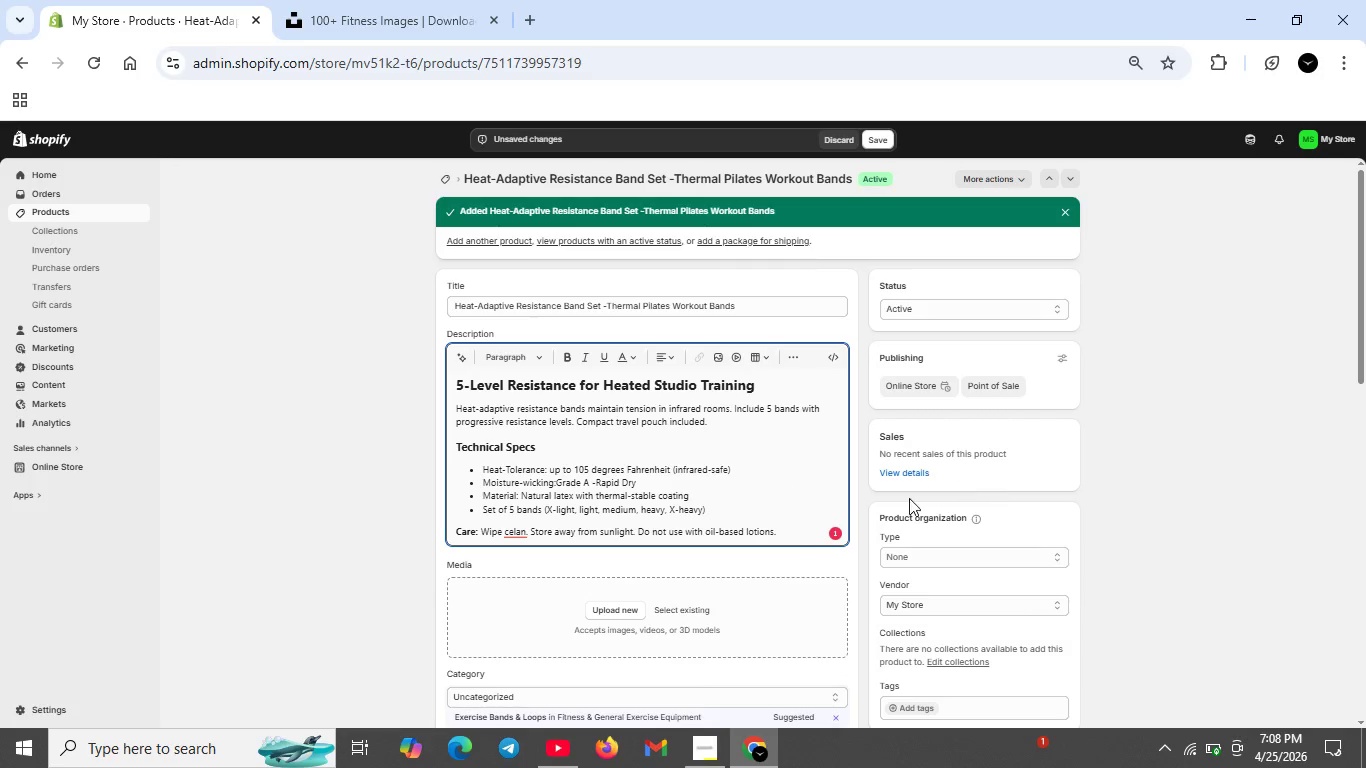 
wait(5.41)
 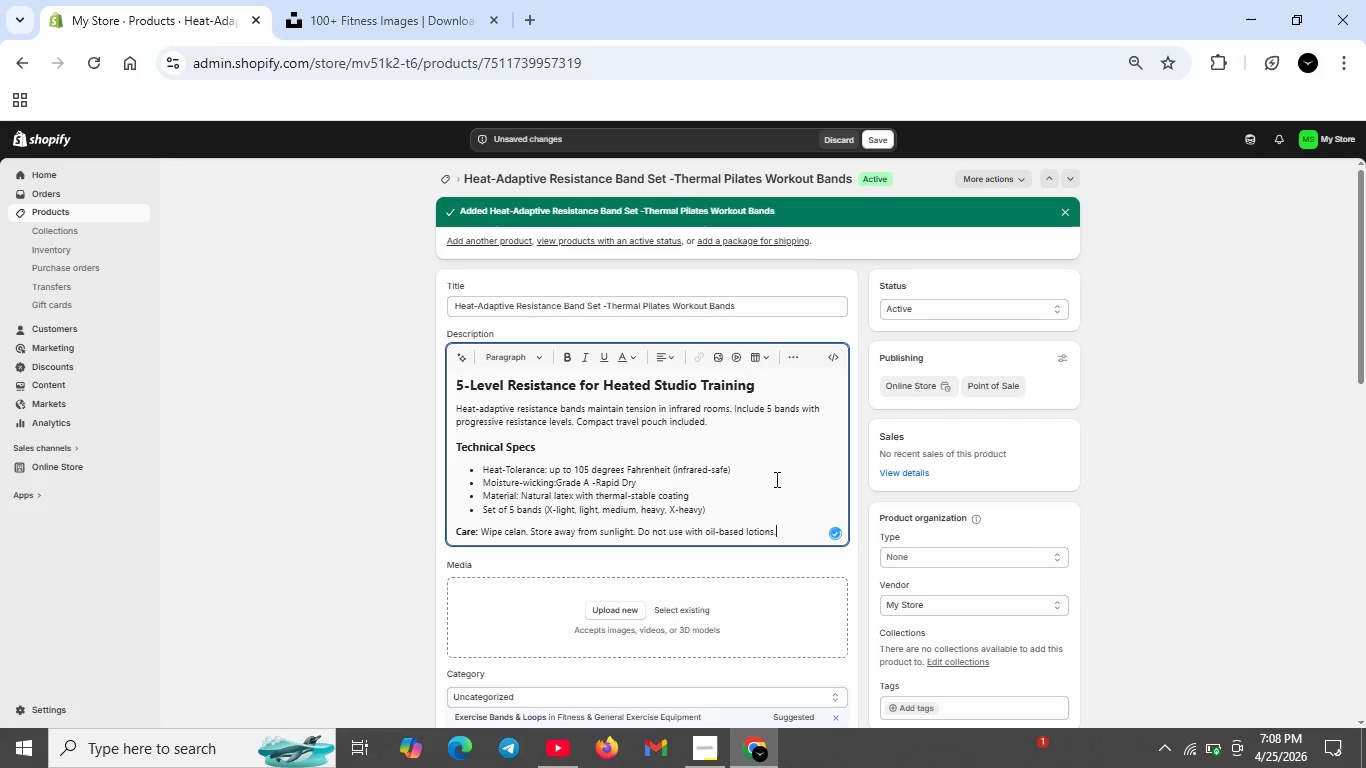 
left_click([509, 532])
 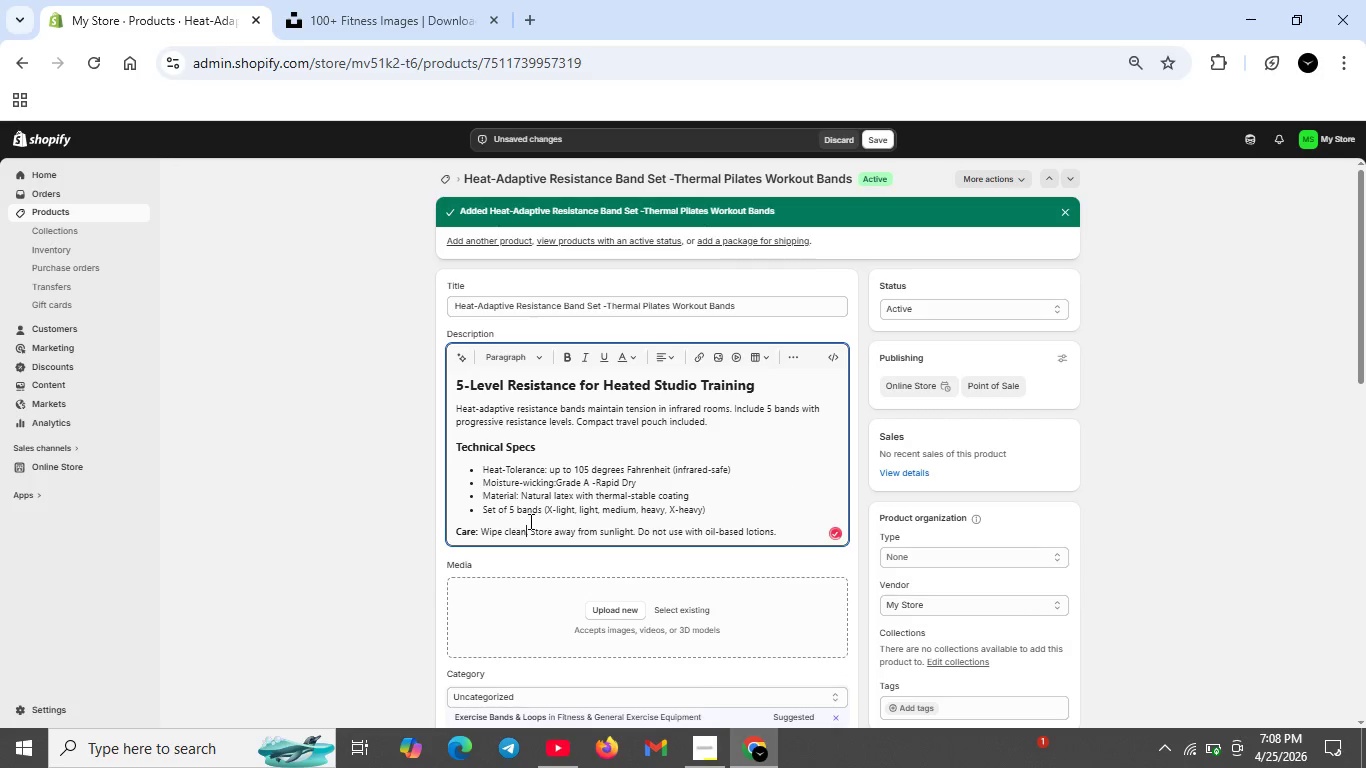 
scroll: coordinate [527, 633], scroll_direction: down, amount: 3.0
 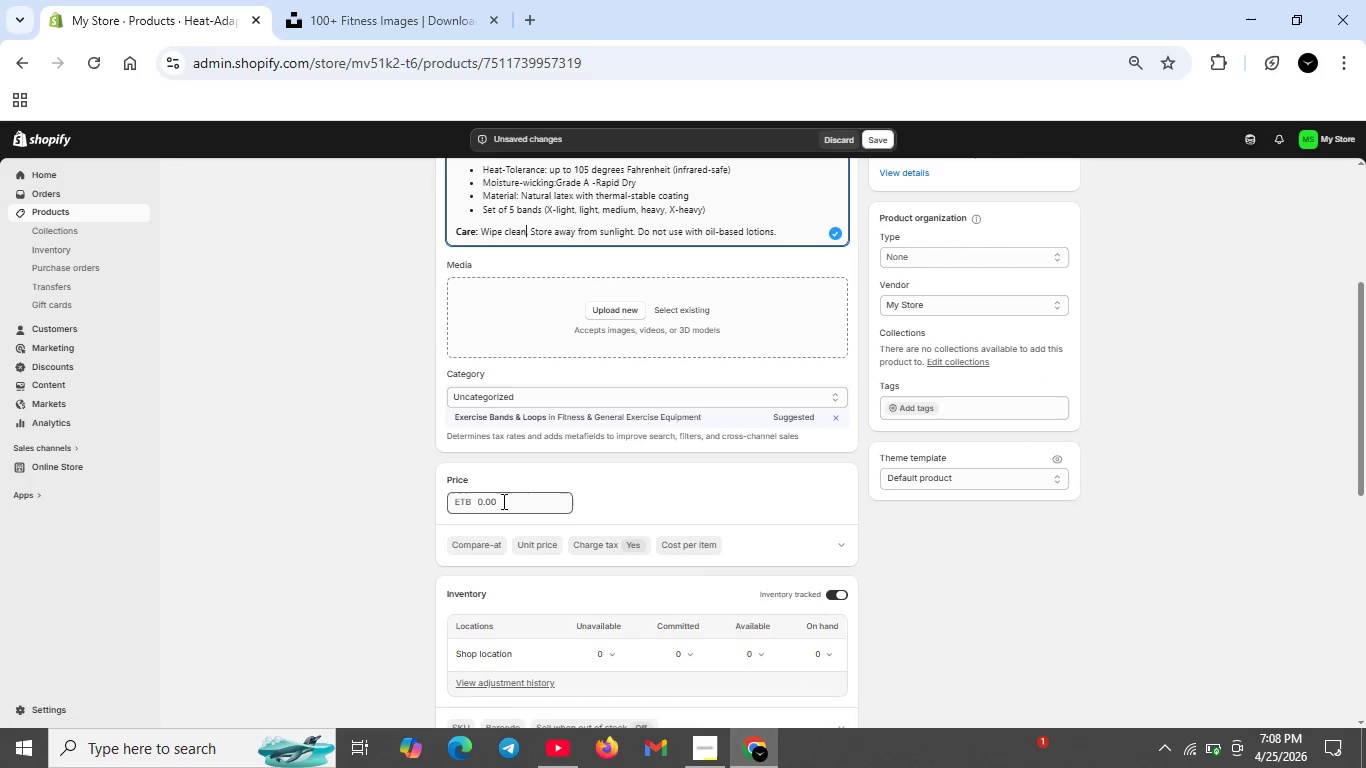 
double_click([501, 500])
 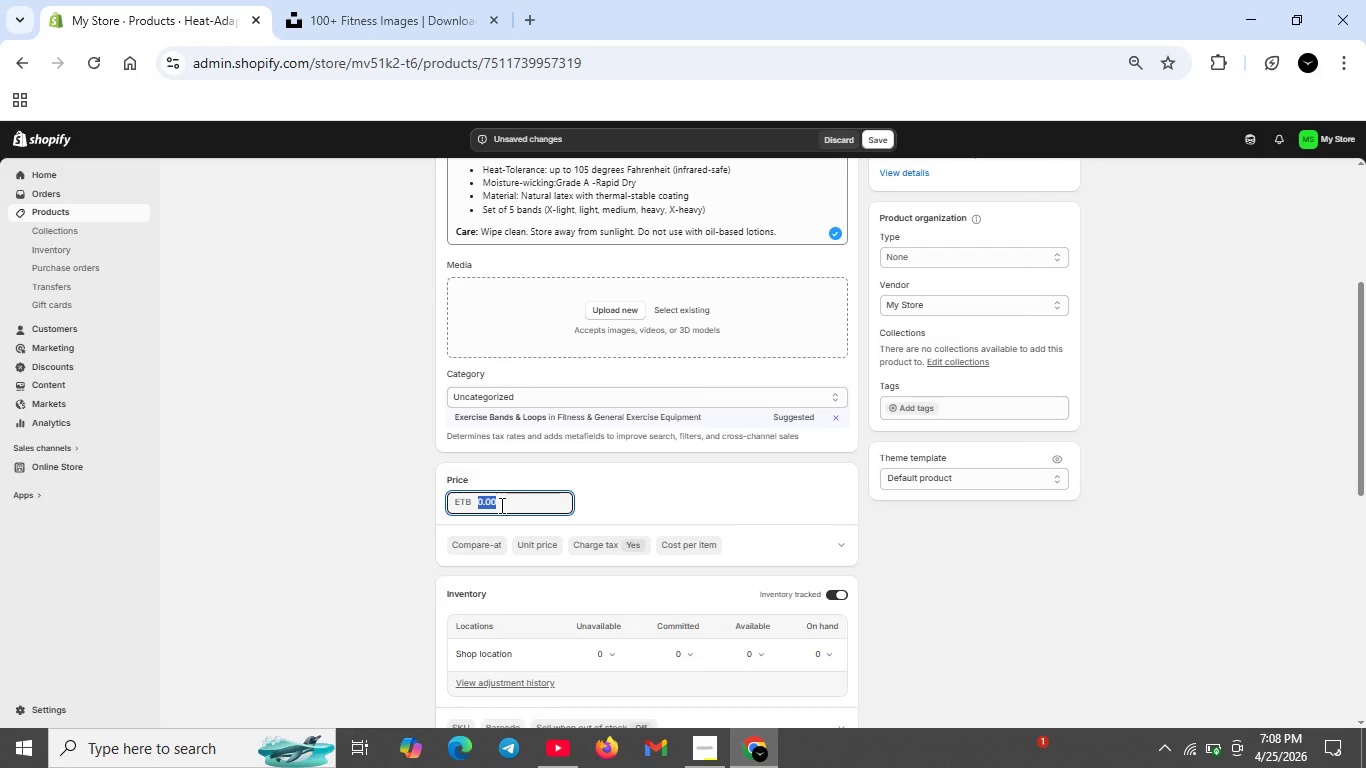 
key(Backspace)
 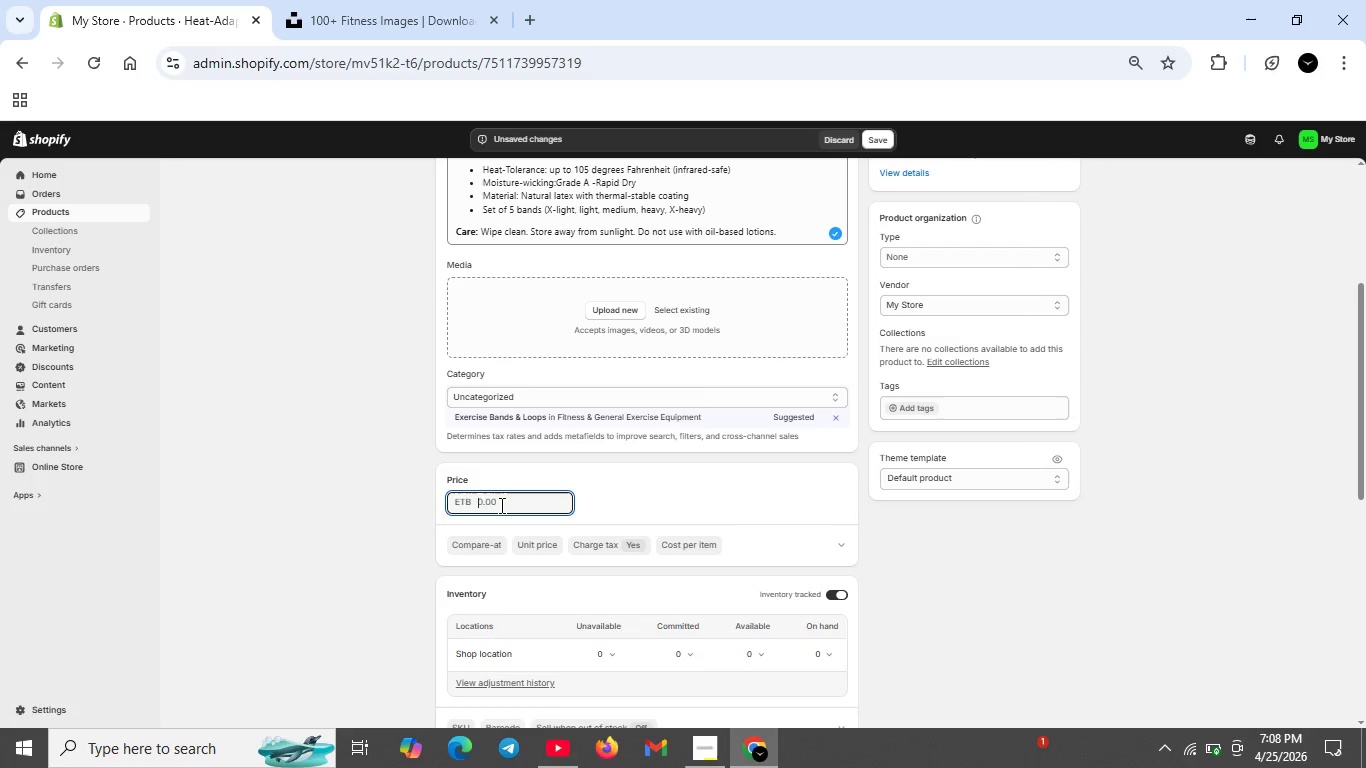 
hold_key(key=2, duration=0.36)
 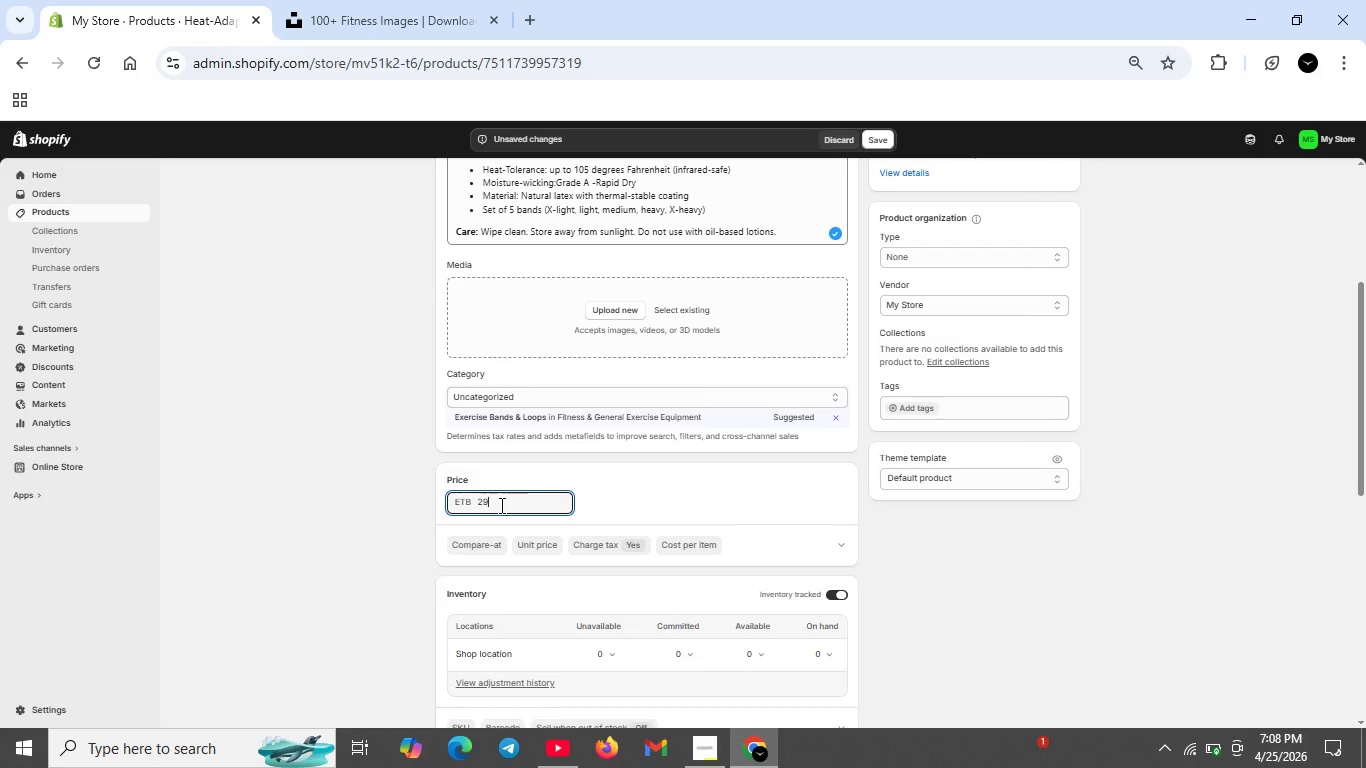 
key(9)
 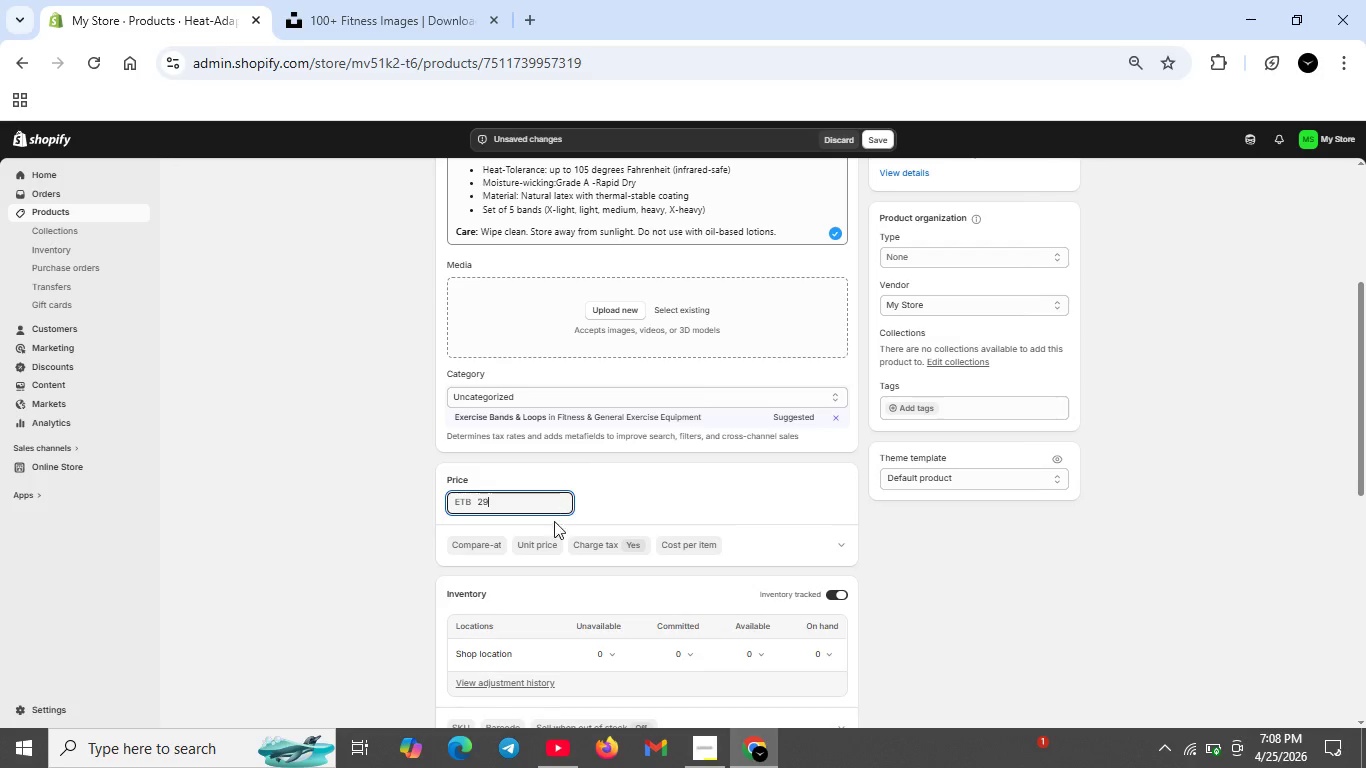 
scroll: coordinate [1011, 396], scroll_direction: up, amount: 3.0
 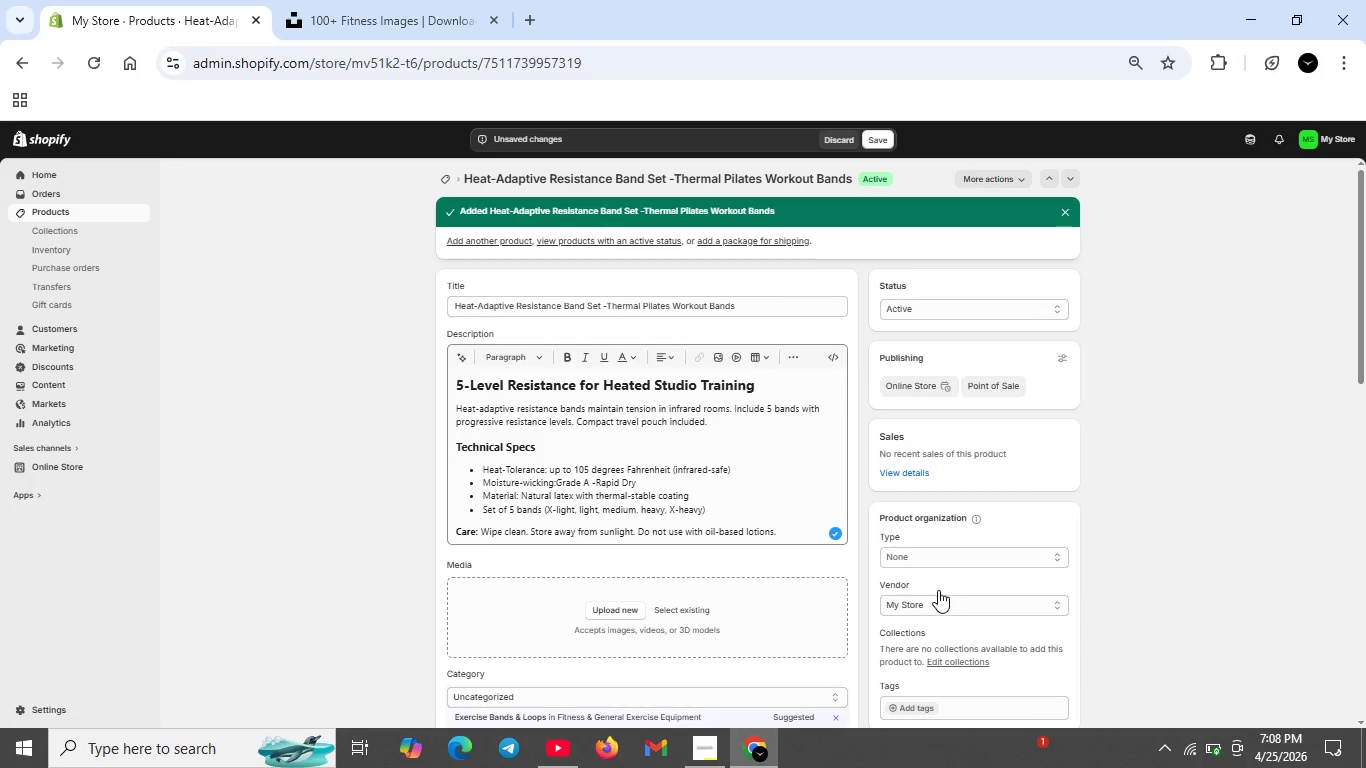 
left_click([939, 600])
 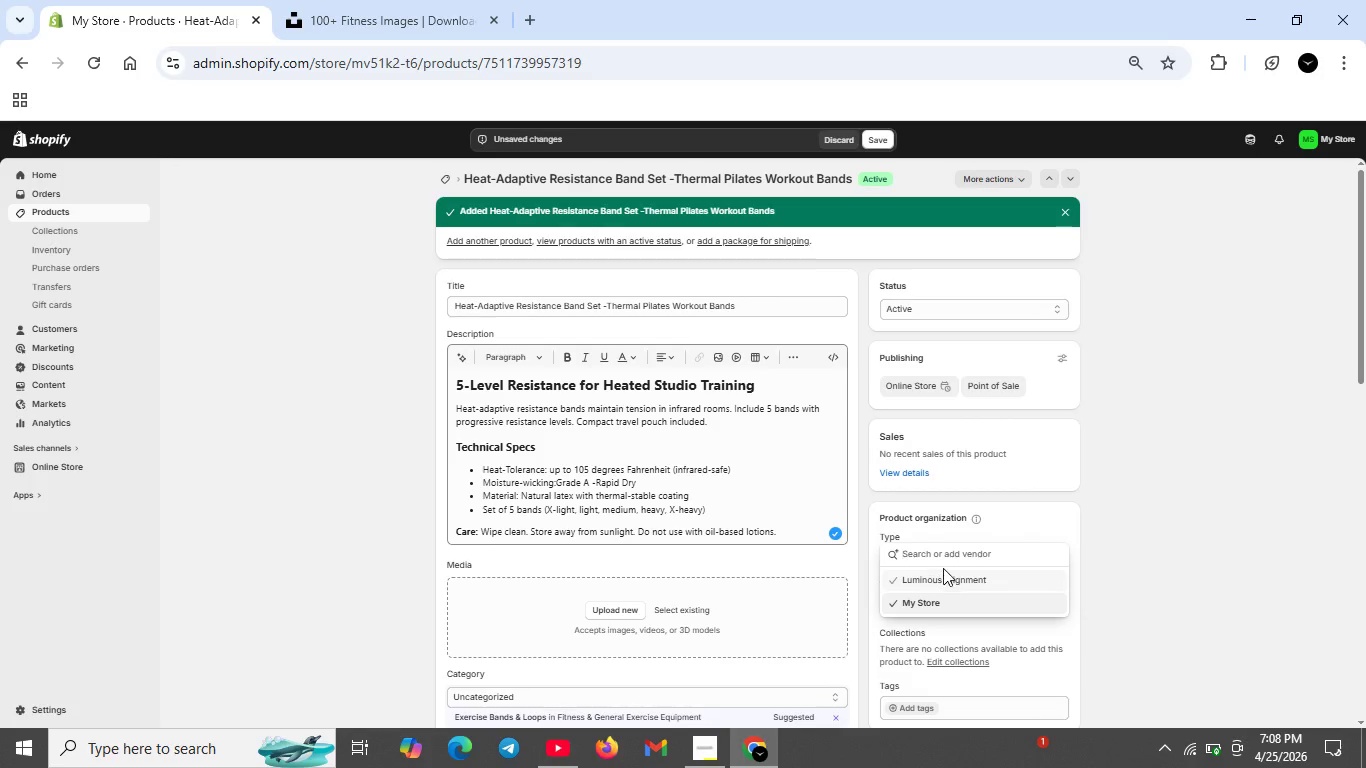 
left_click([943, 568])
 